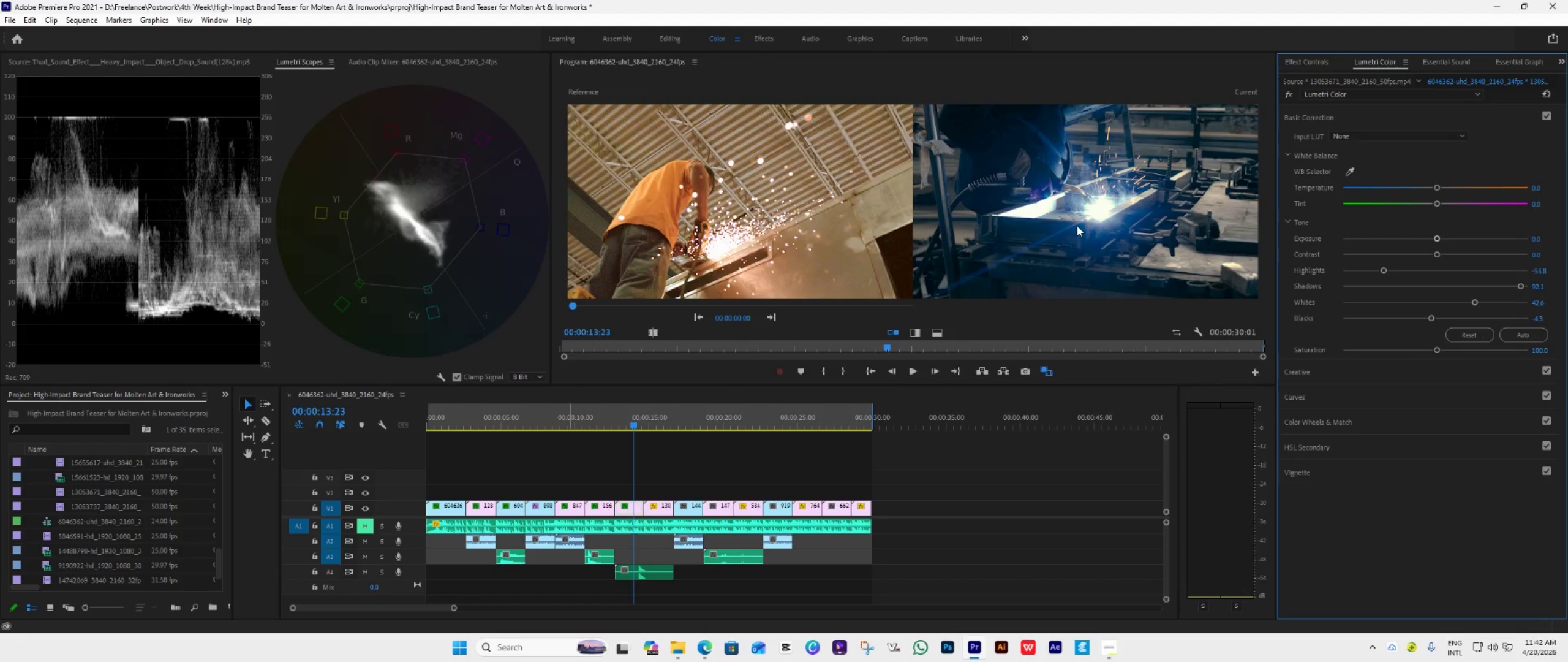 
wait(6.42)
 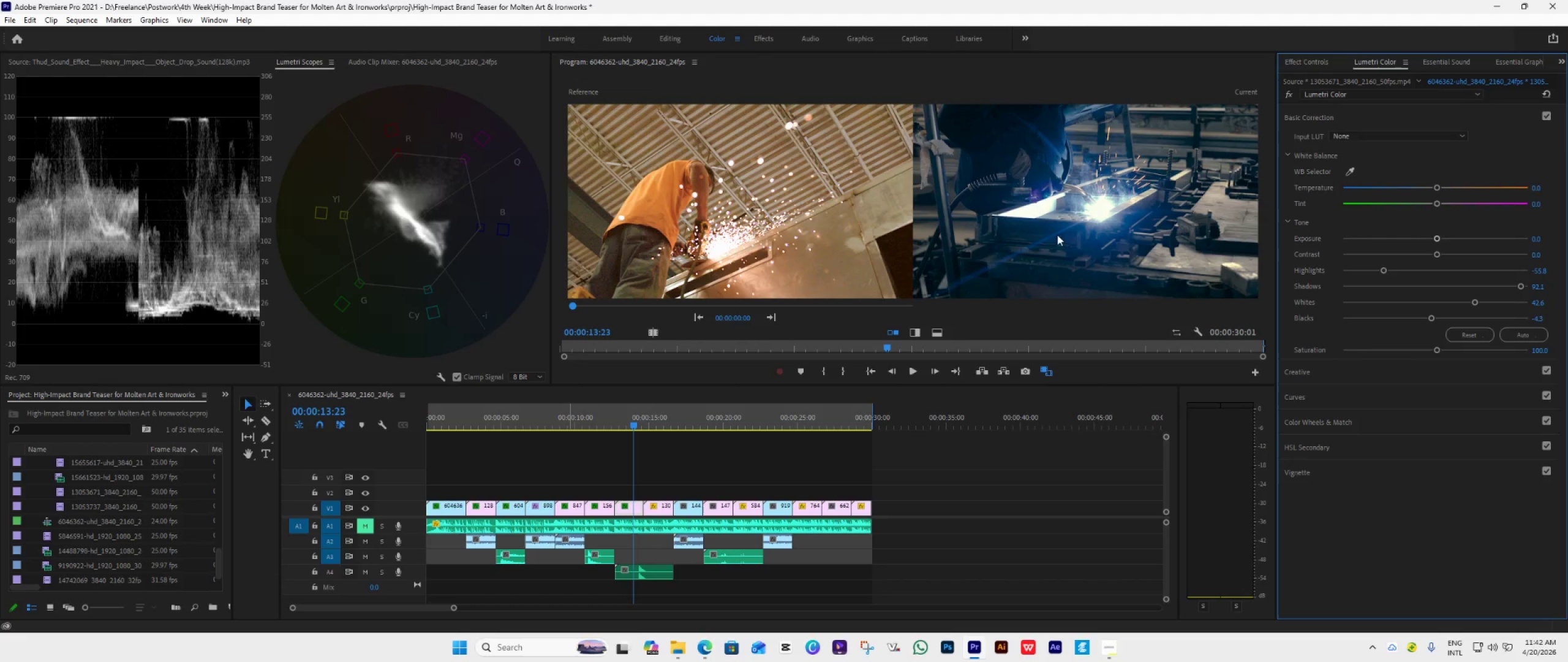 
left_click_drag(start_coordinate=[1476, 302], to_coordinate=[1472, 302])
 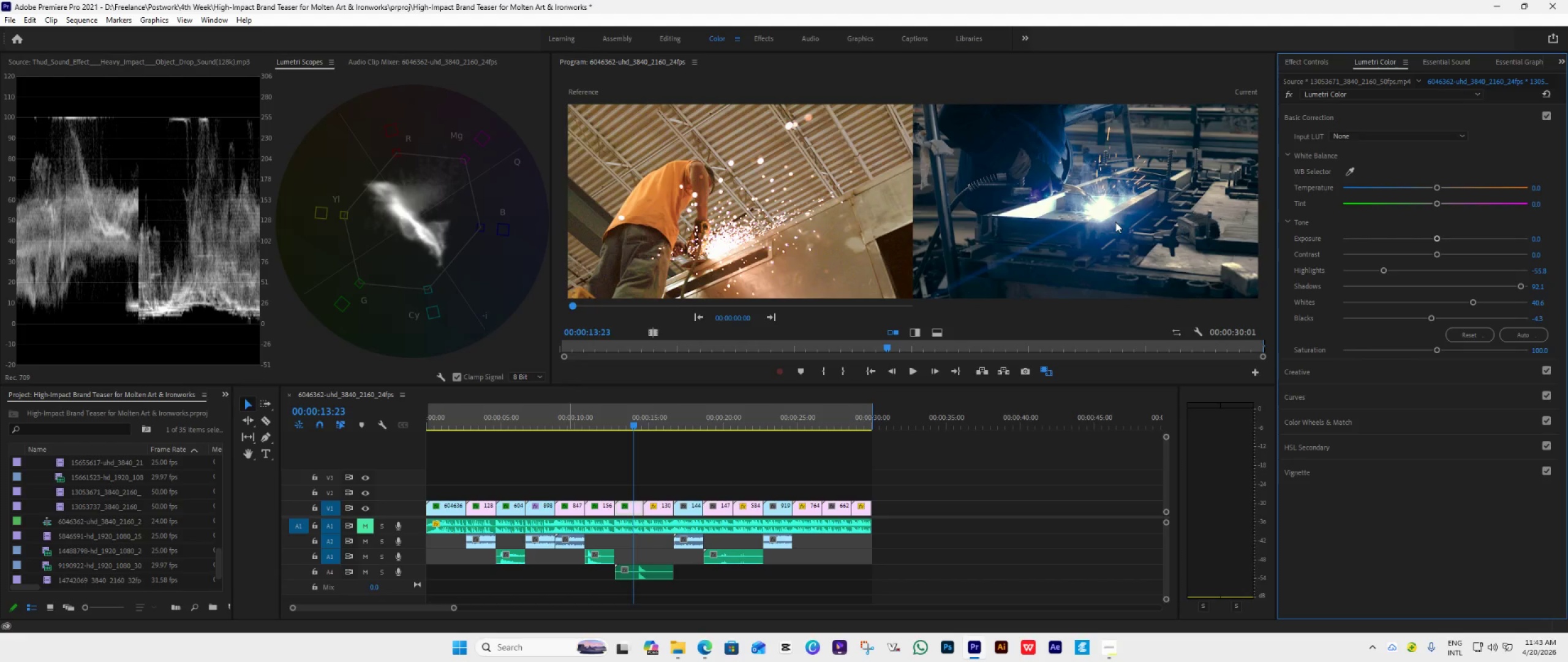 
wait(12.11)
 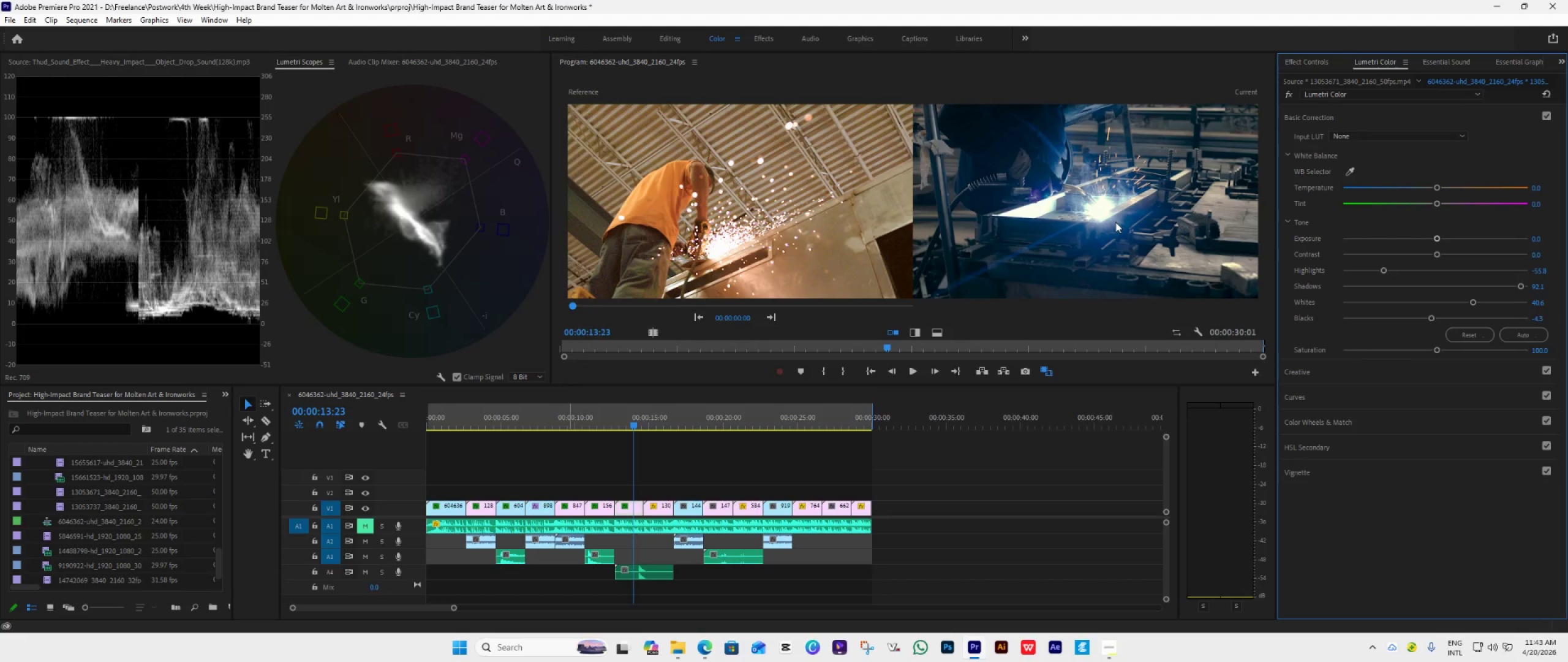 
left_click([660, 425])
 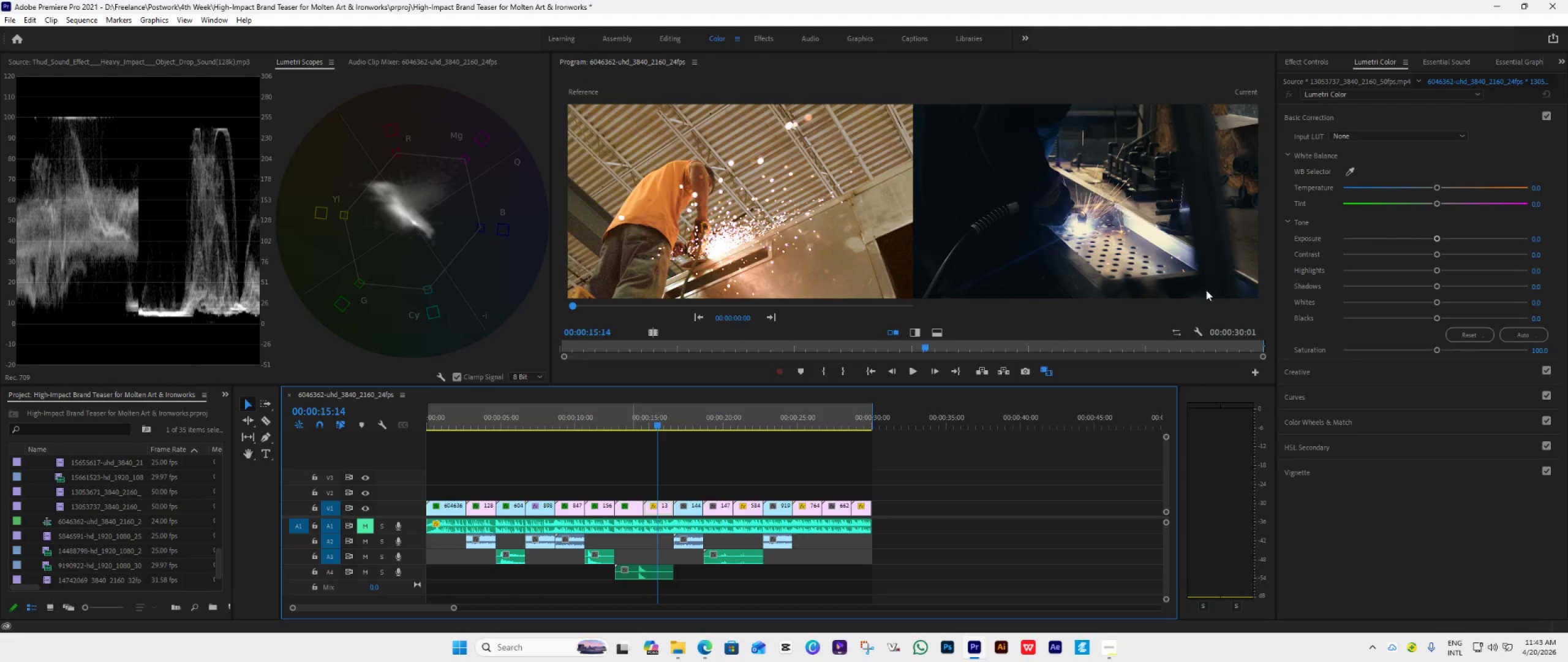 
wait(6.97)
 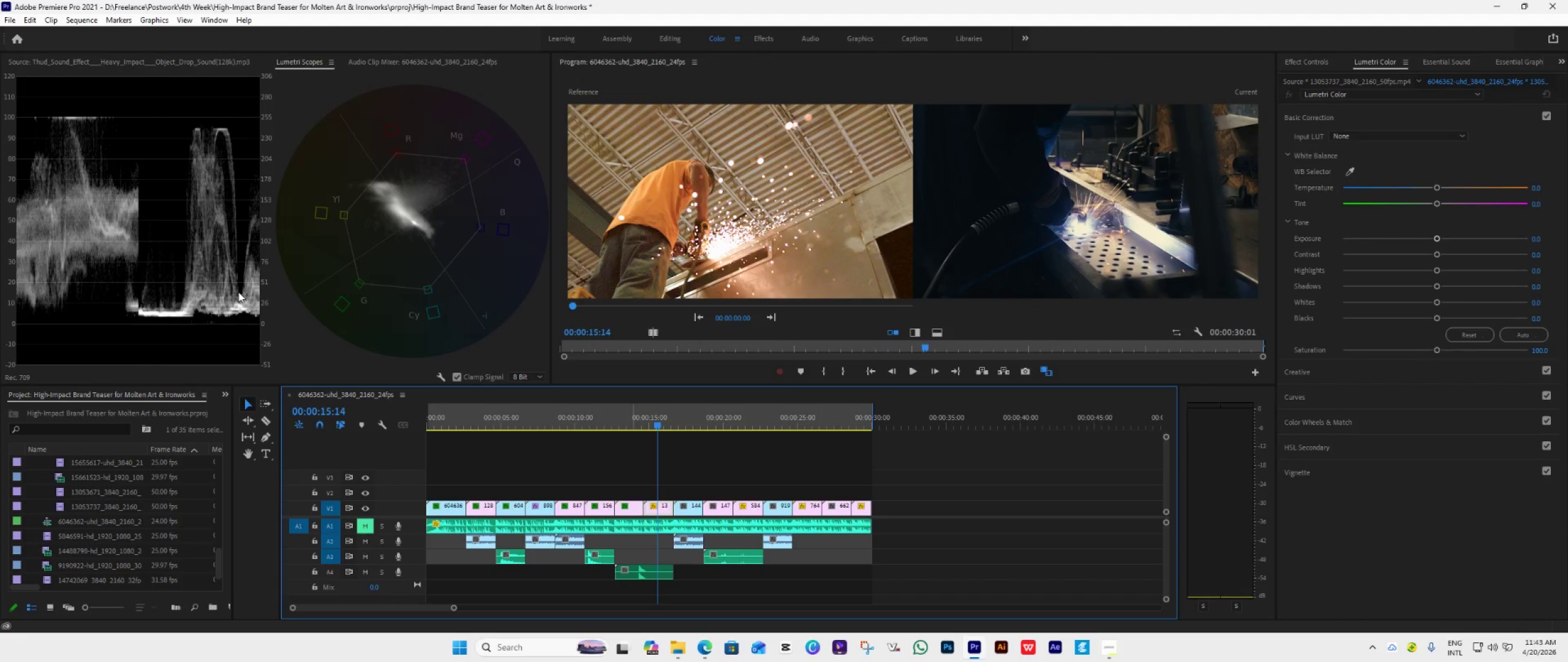 
left_click_drag(start_coordinate=[1436, 299], to_coordinate=[1464, 300])
 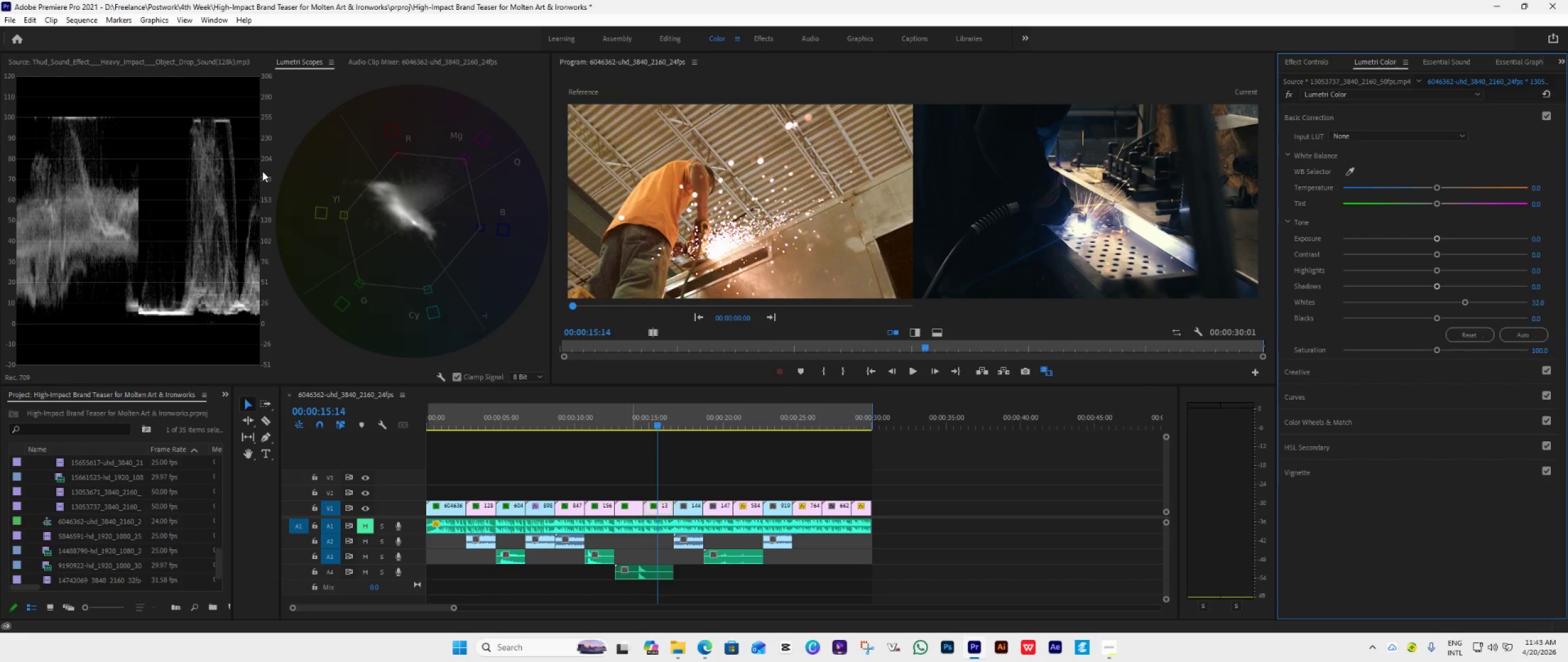 
wait(8.8)
 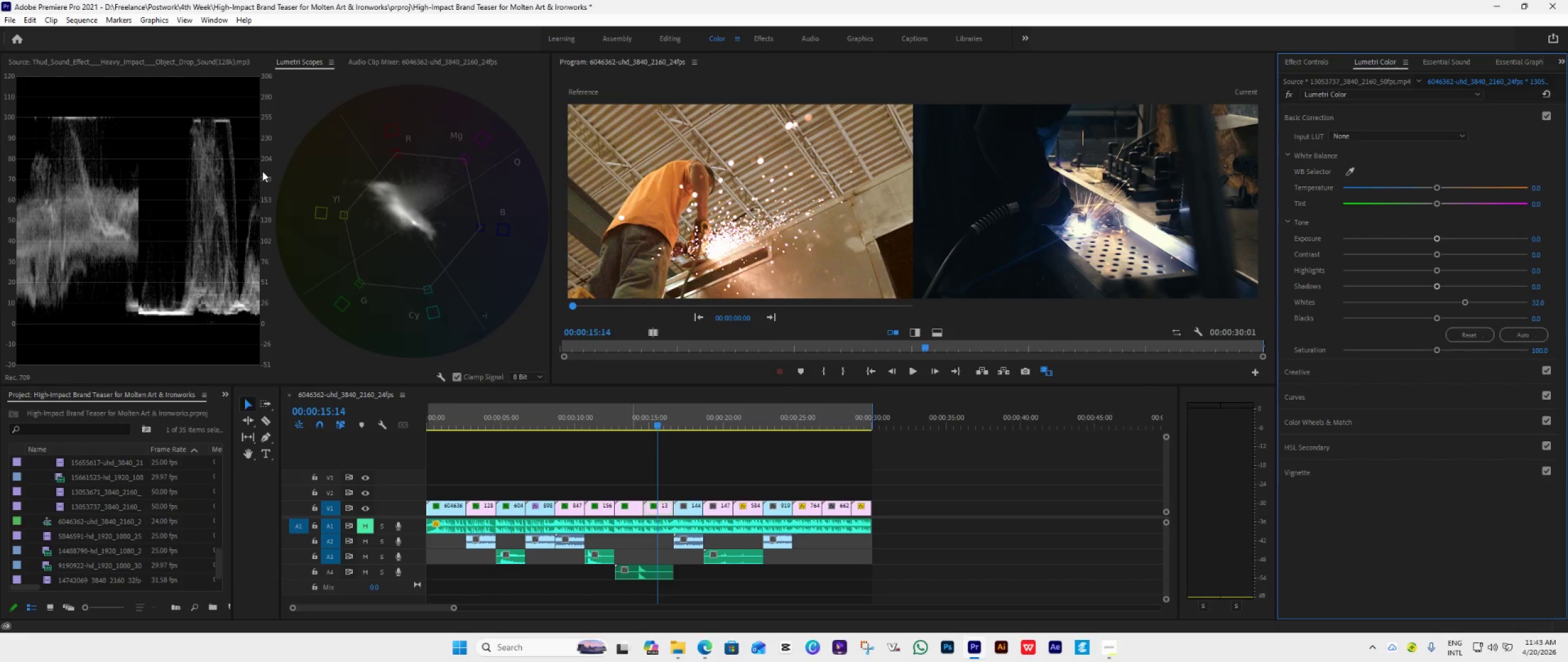 
left_click_drag(start_coordinate=[1438, 320], to_coordinate=[1433, 320])
 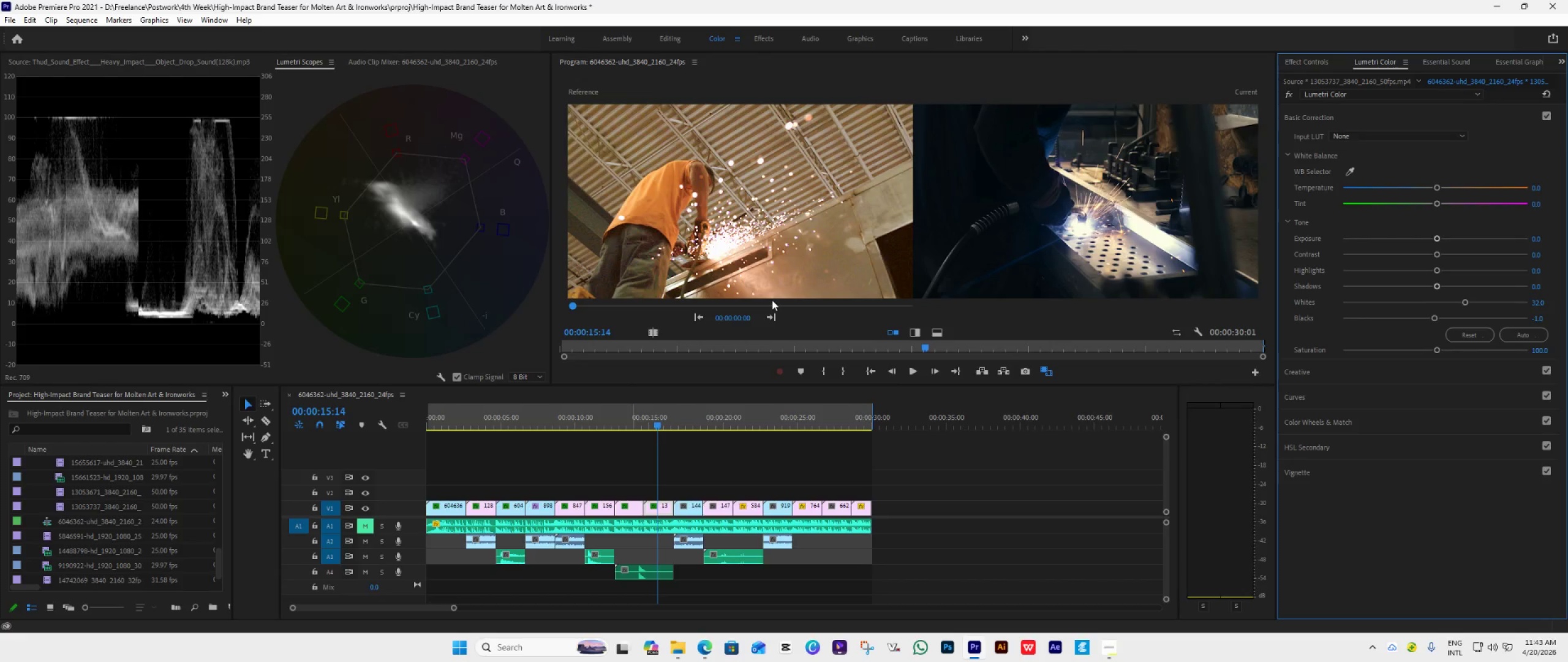 
wait(10.88)
 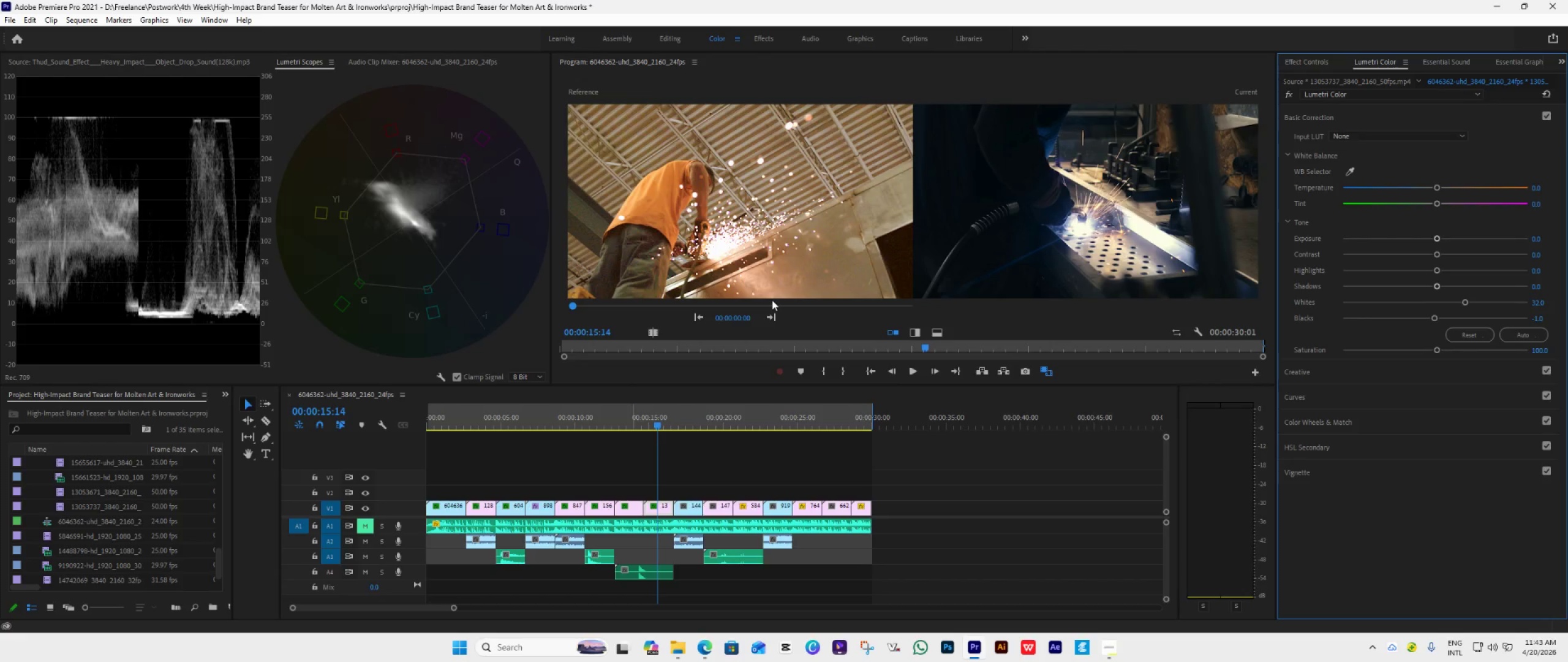 
left_click_drag(start_coordinate=[1435, 270], to_coordinate=[1383, 315])
 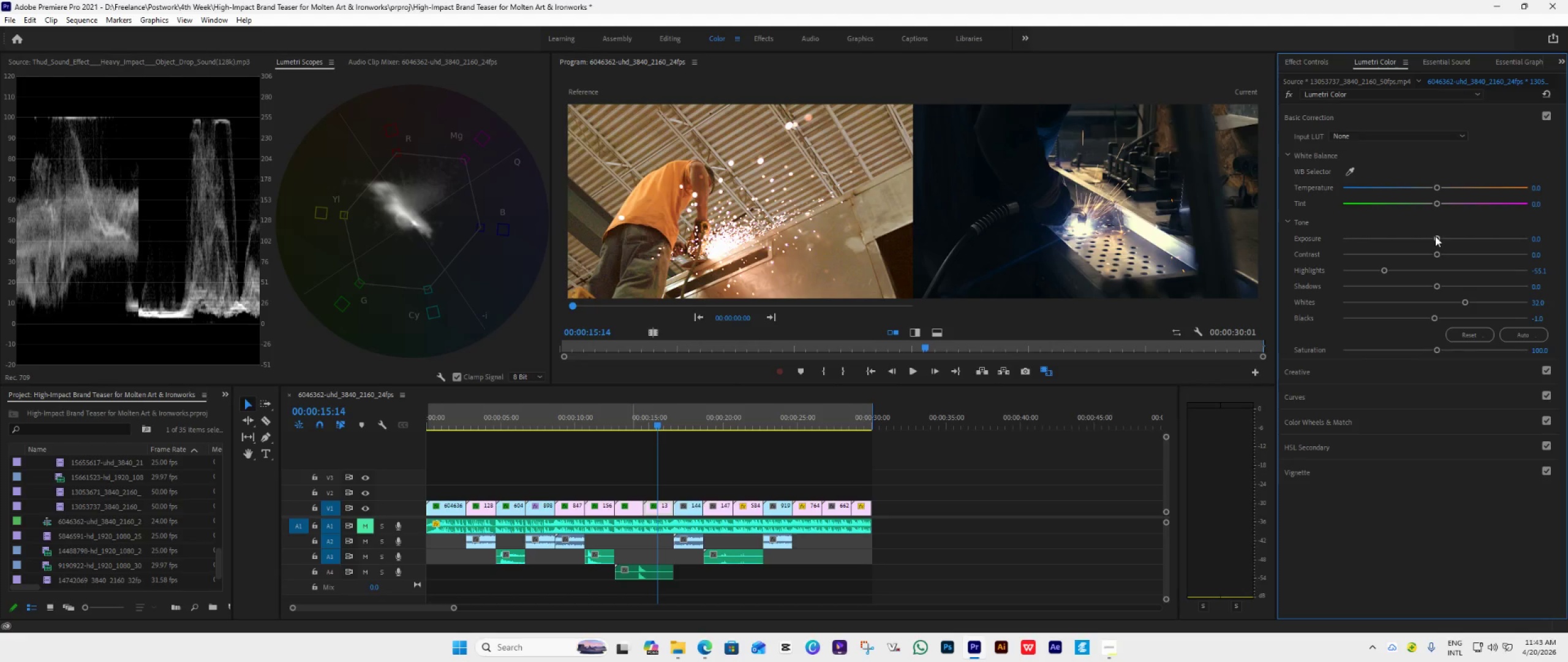 
left_click_drag(start_coordinate=[1435, 236], to_coordinate=[1441, 235])
 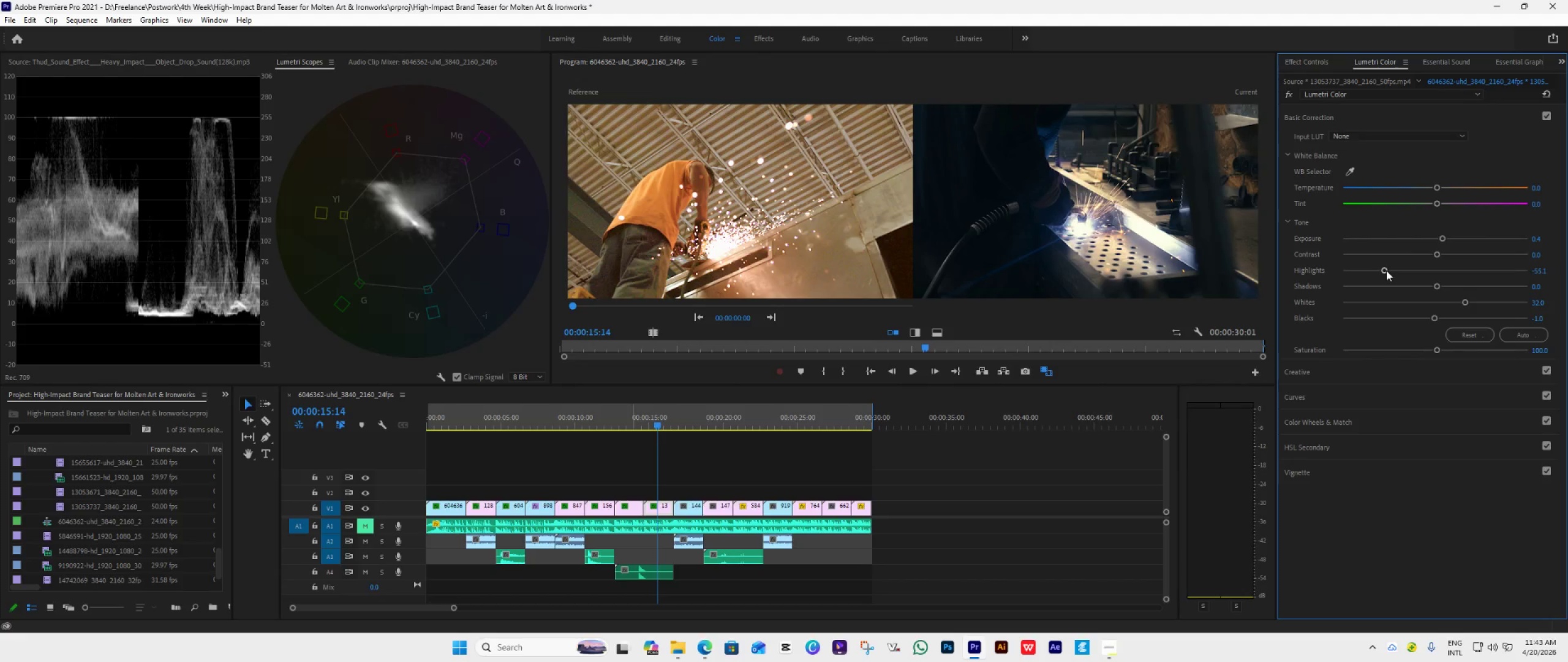 
left_click_drag(start_coordinate=[1386, 270], to_coordinate=[1375, 274])
 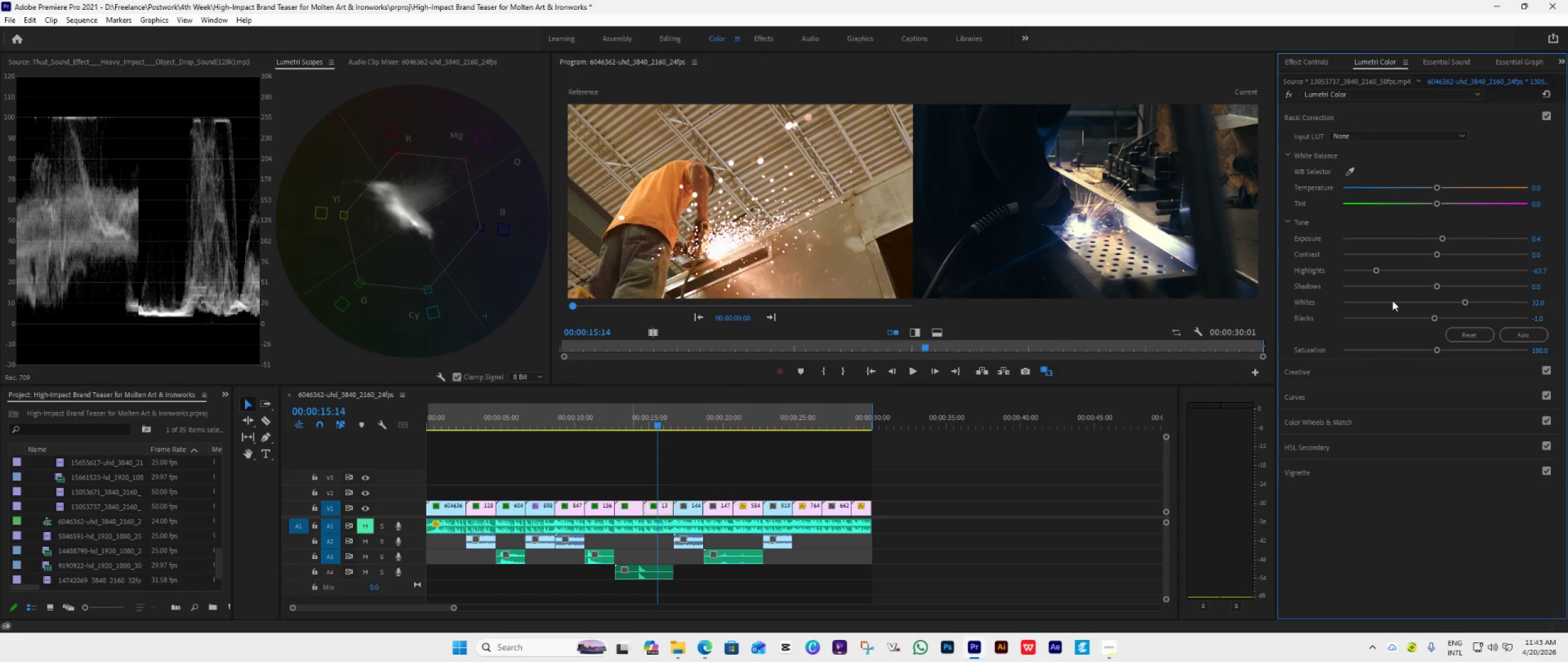 
left_click_drag(start_coordinate=[1438, 283], to_coordinate=[1504, 286])
 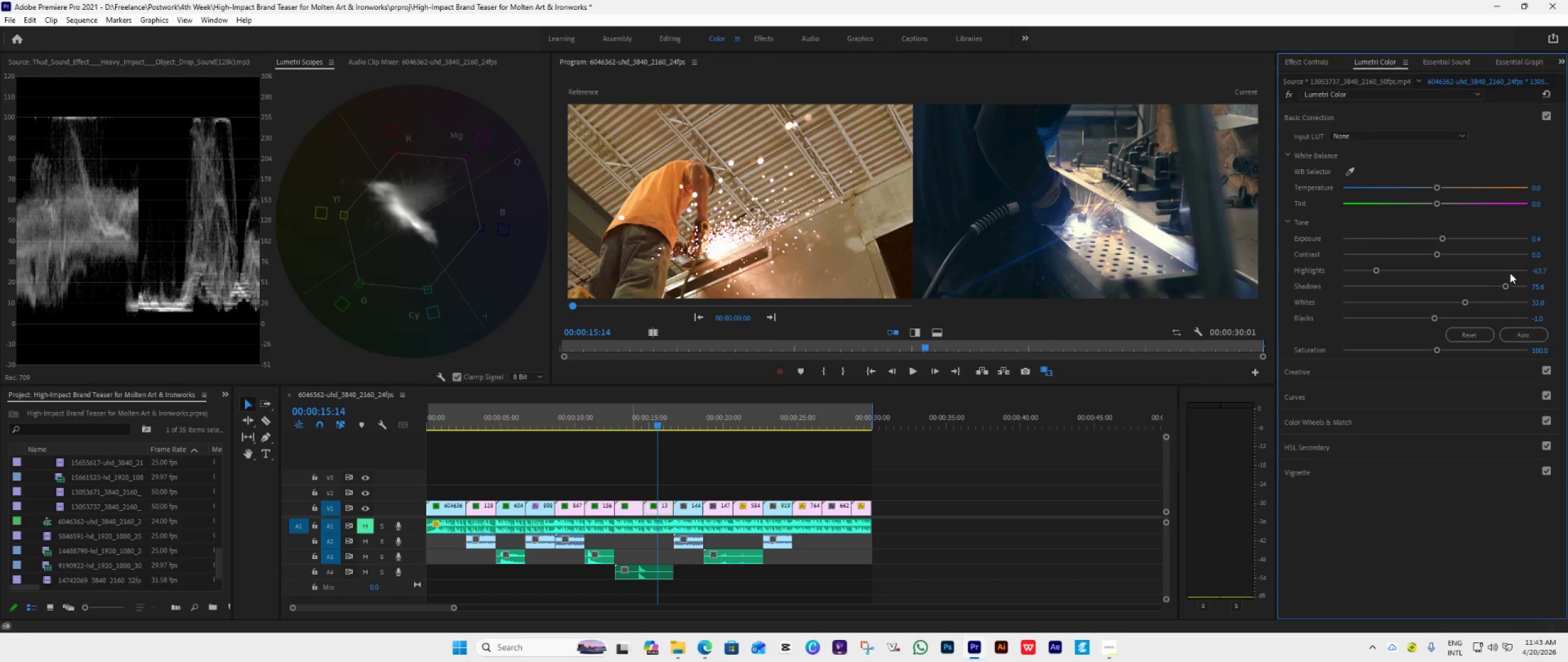 
left_click_drag(start_coordinate=[1507, 286], to_coordinate=[1498, 289])
 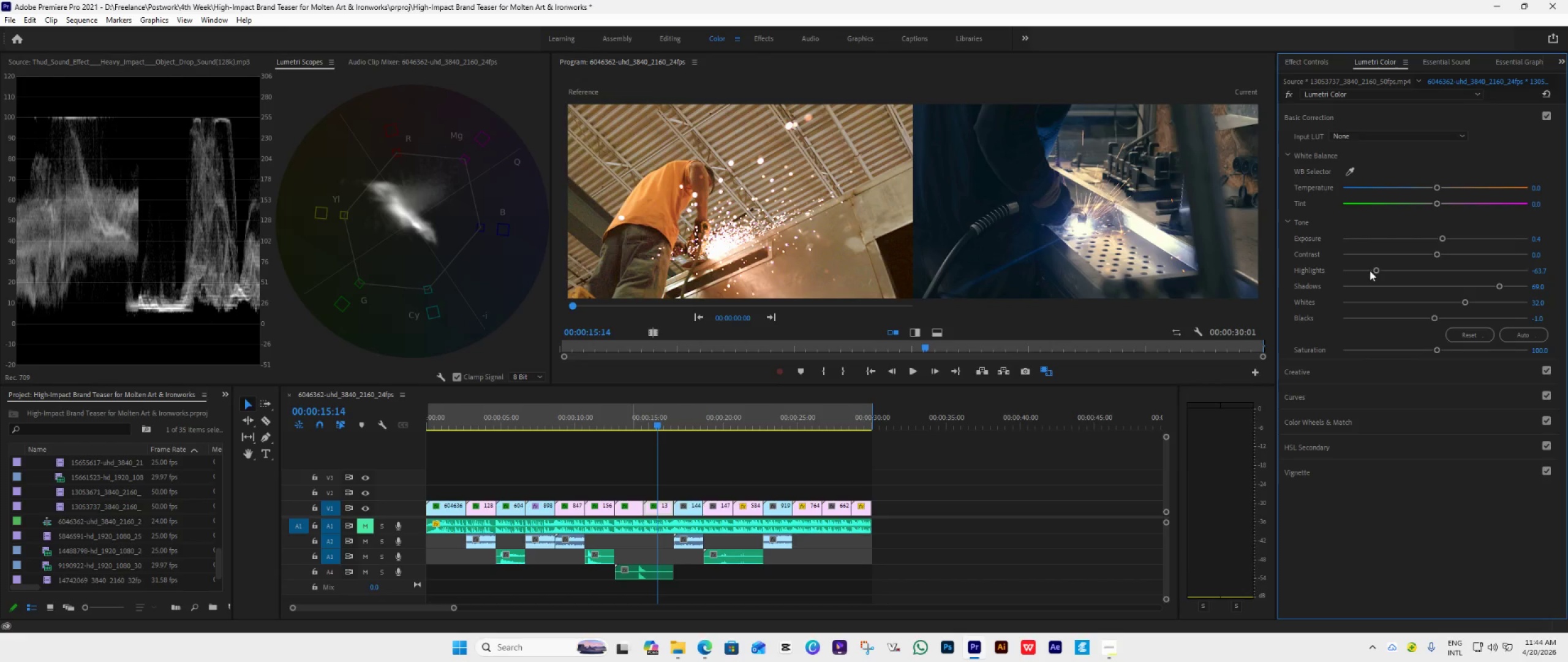 
left_click_drag(start_coordinate=[1378, 268], to_coordinate=[1332, 281])
 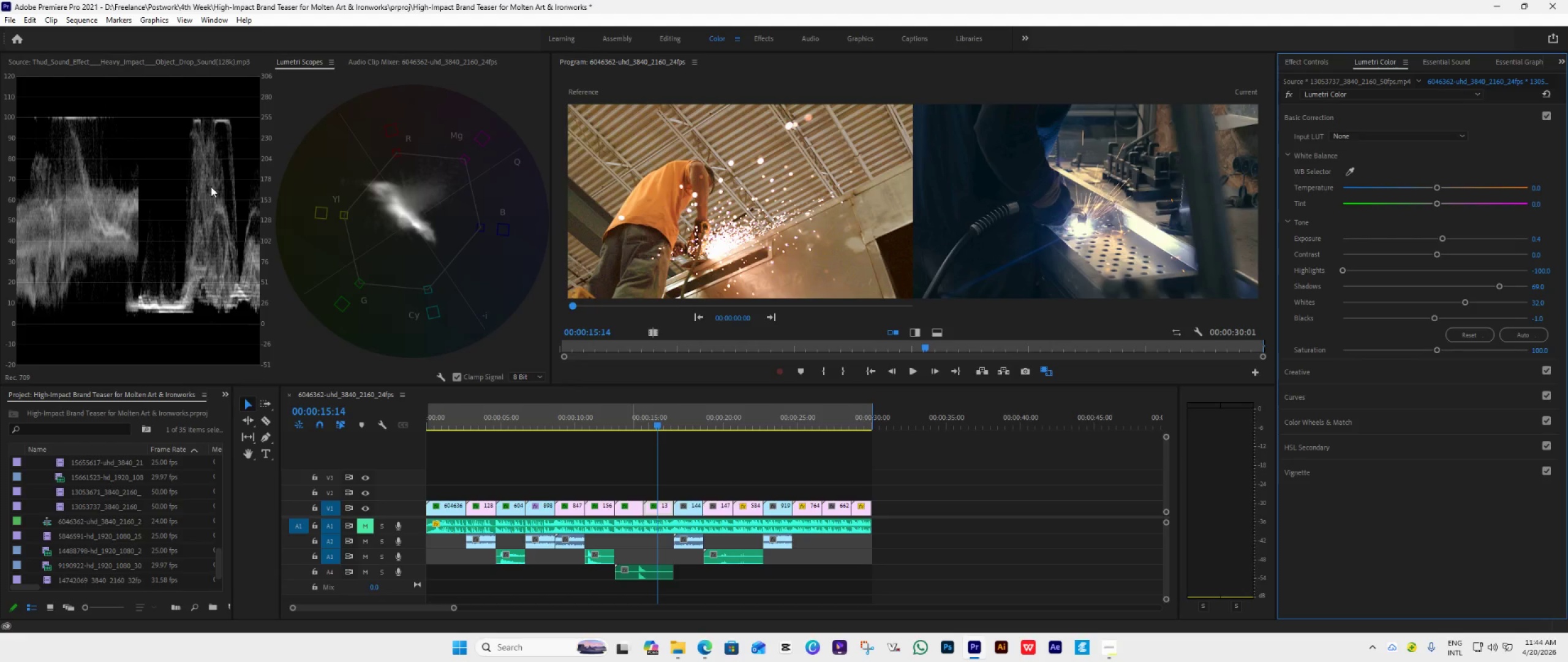 
wait(15.45)
 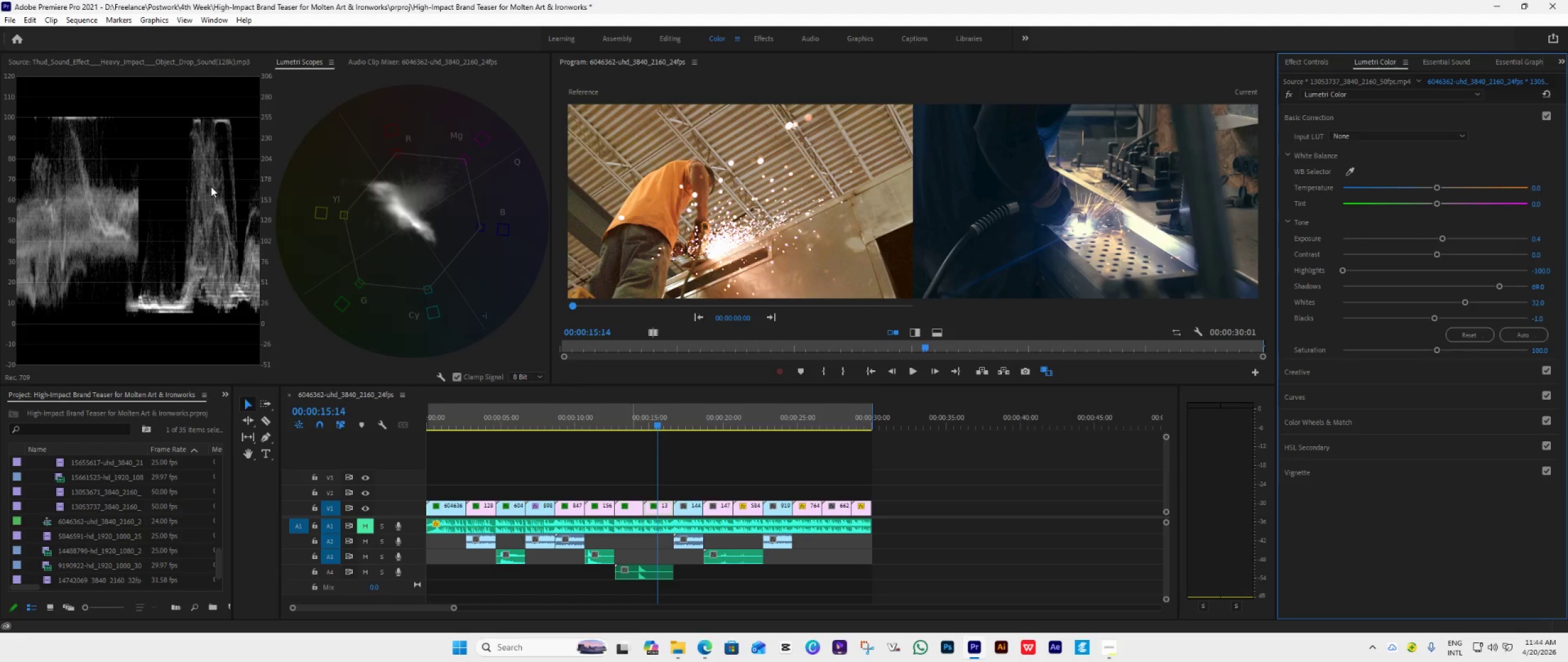 
left_click_drag(start_coordinate=[1499, 287], to_coordinate=[1498, 281])
 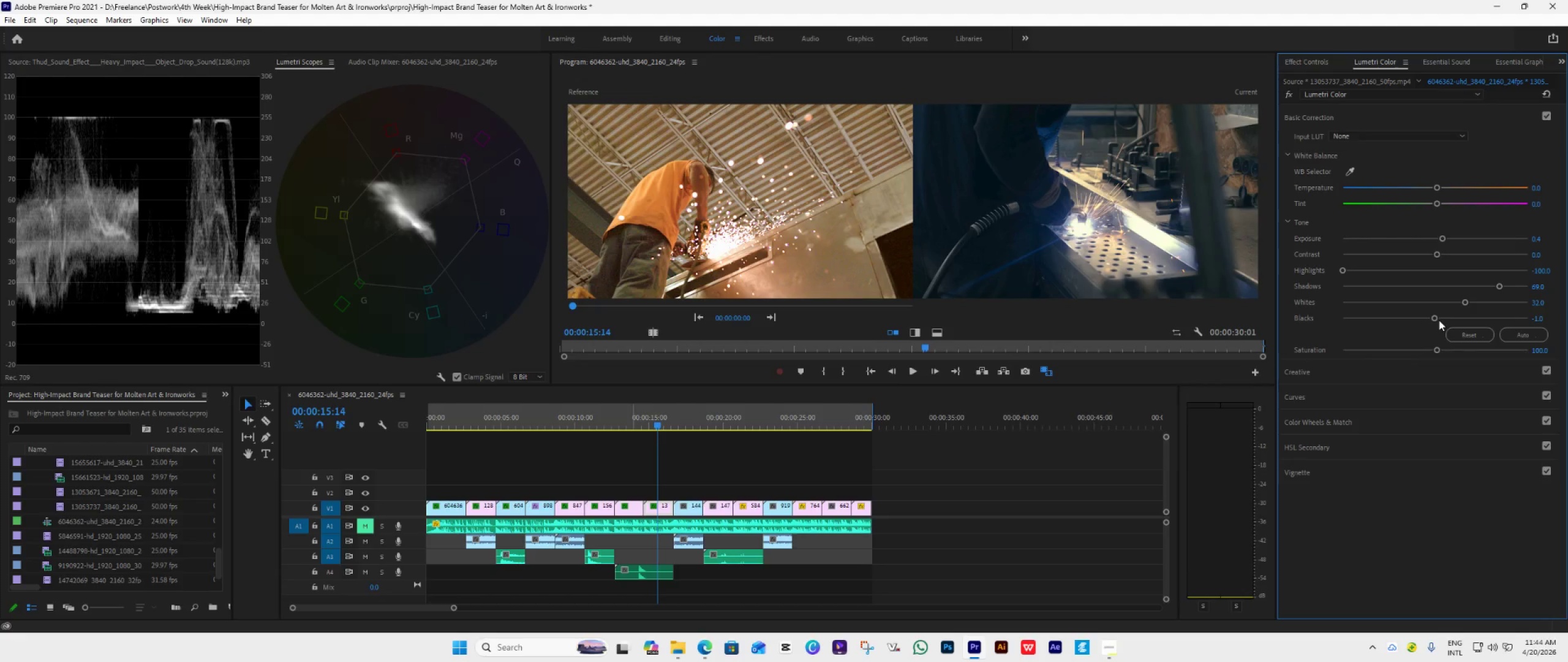 
left_click_drag(start_coordinate=[1437, 320], to_coordinate=[1431, 319])
 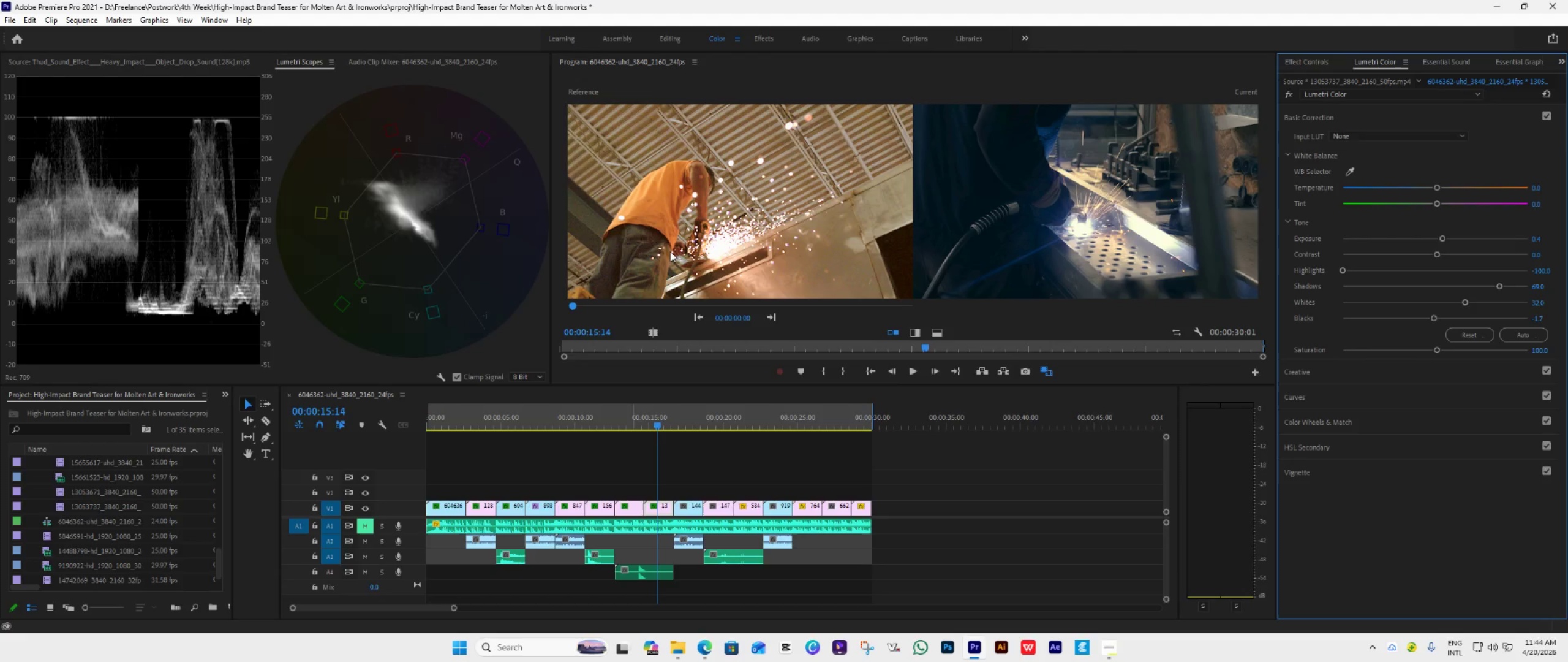 
wait(5.64)
 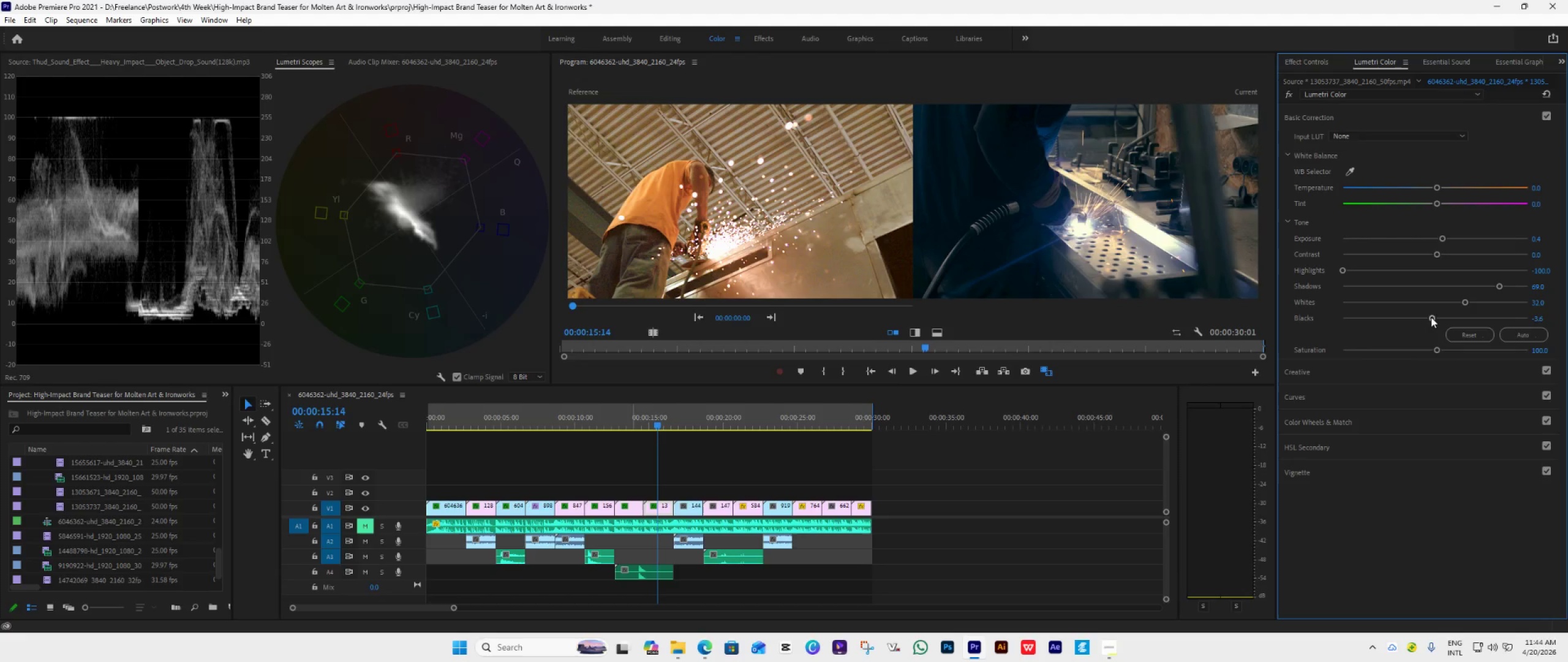 
left_click_drag(start_coordinate=[1438, 349], to_coordinate=[1446, 346])
 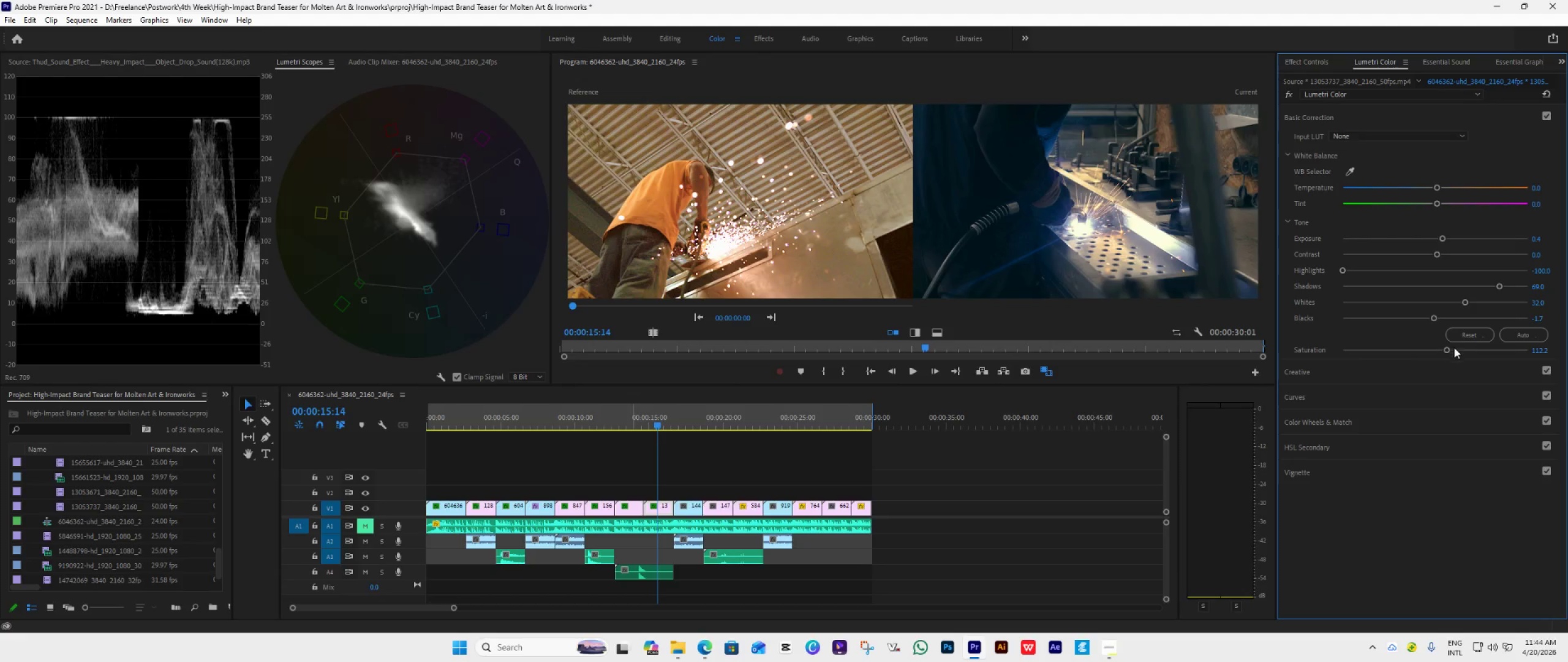 
double_click([1454, 348])
 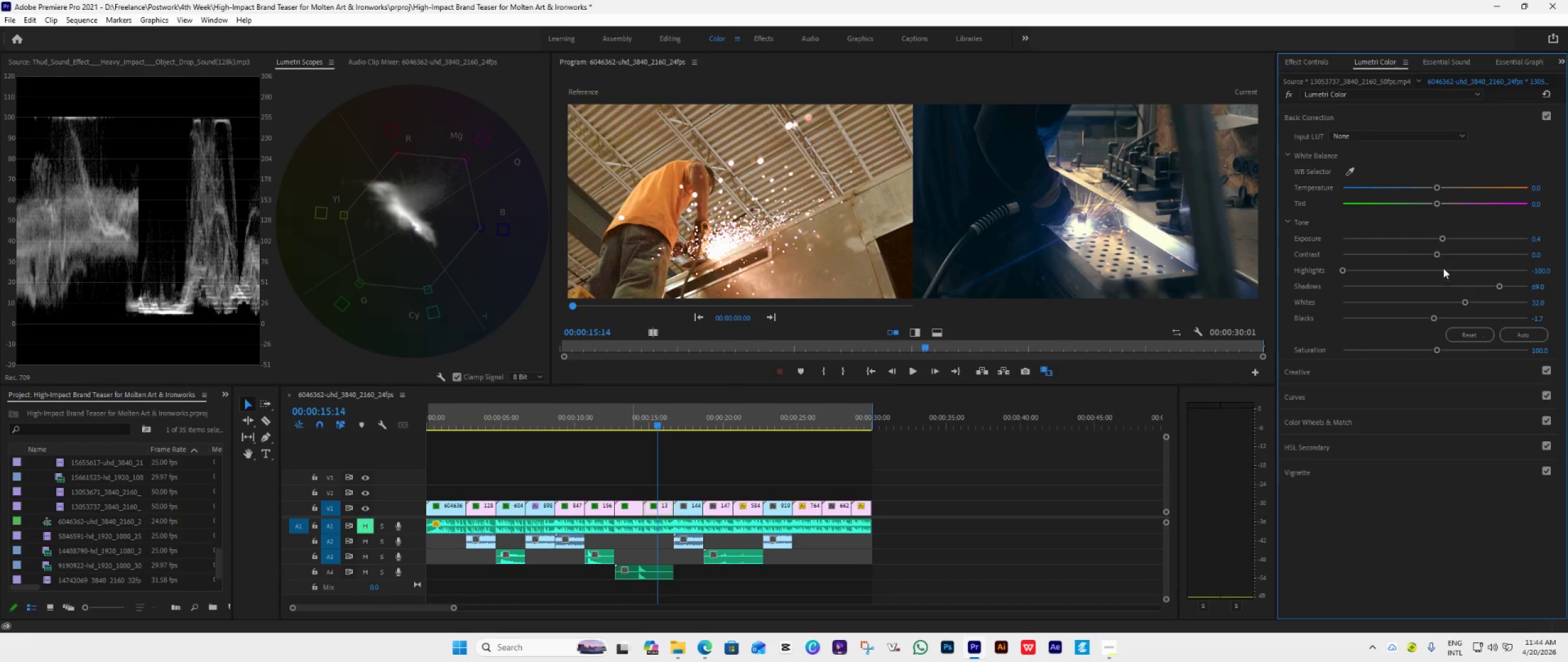 
left_click_drag(start_coordinate=[1442, 240], to_coordinate=[1439, 239])
 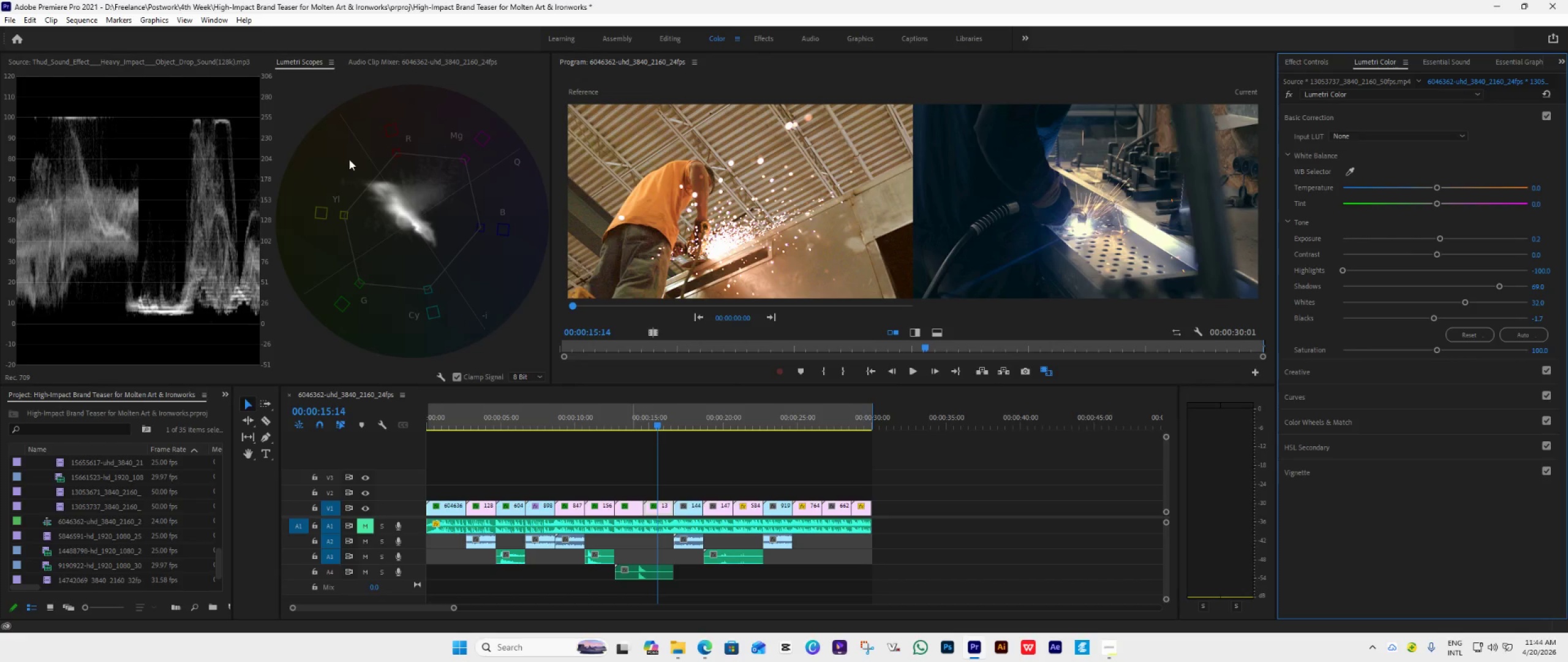 
wait(5.72)
 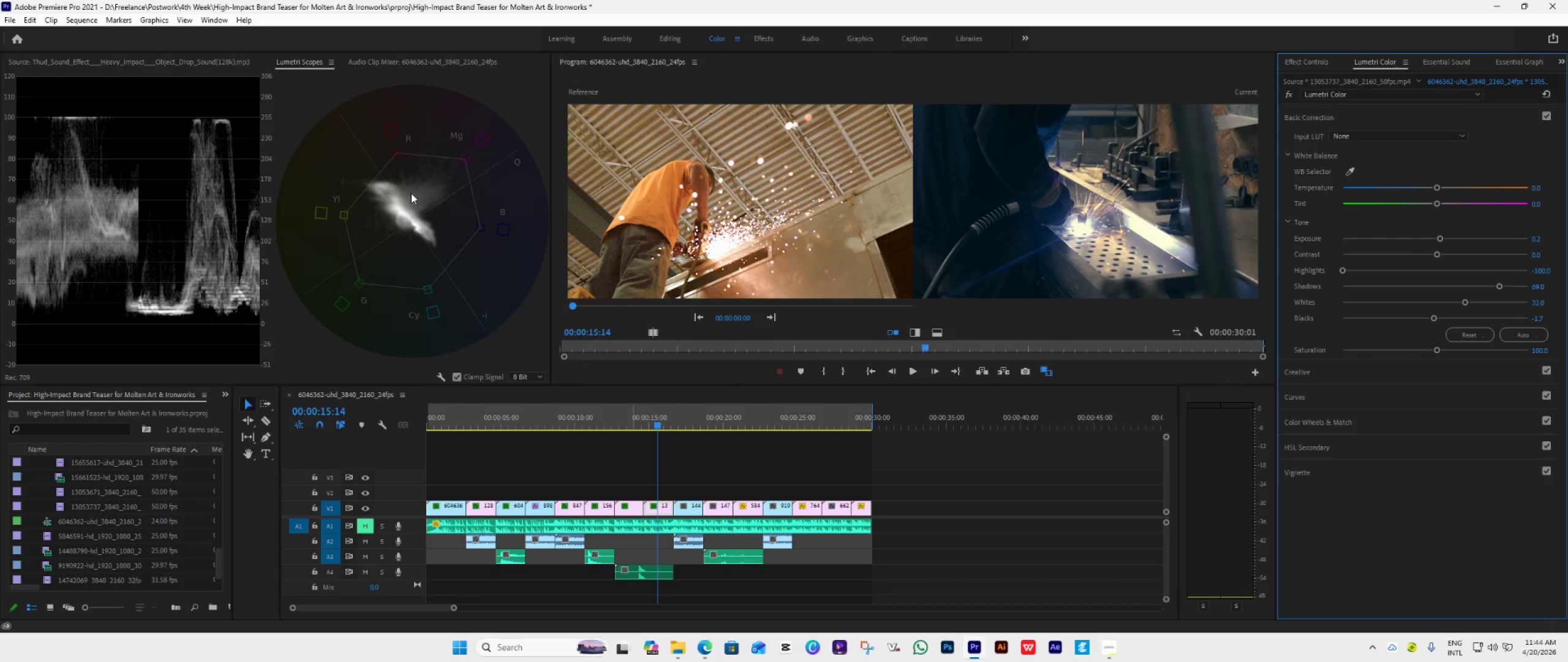 
left_click([692, 426])
 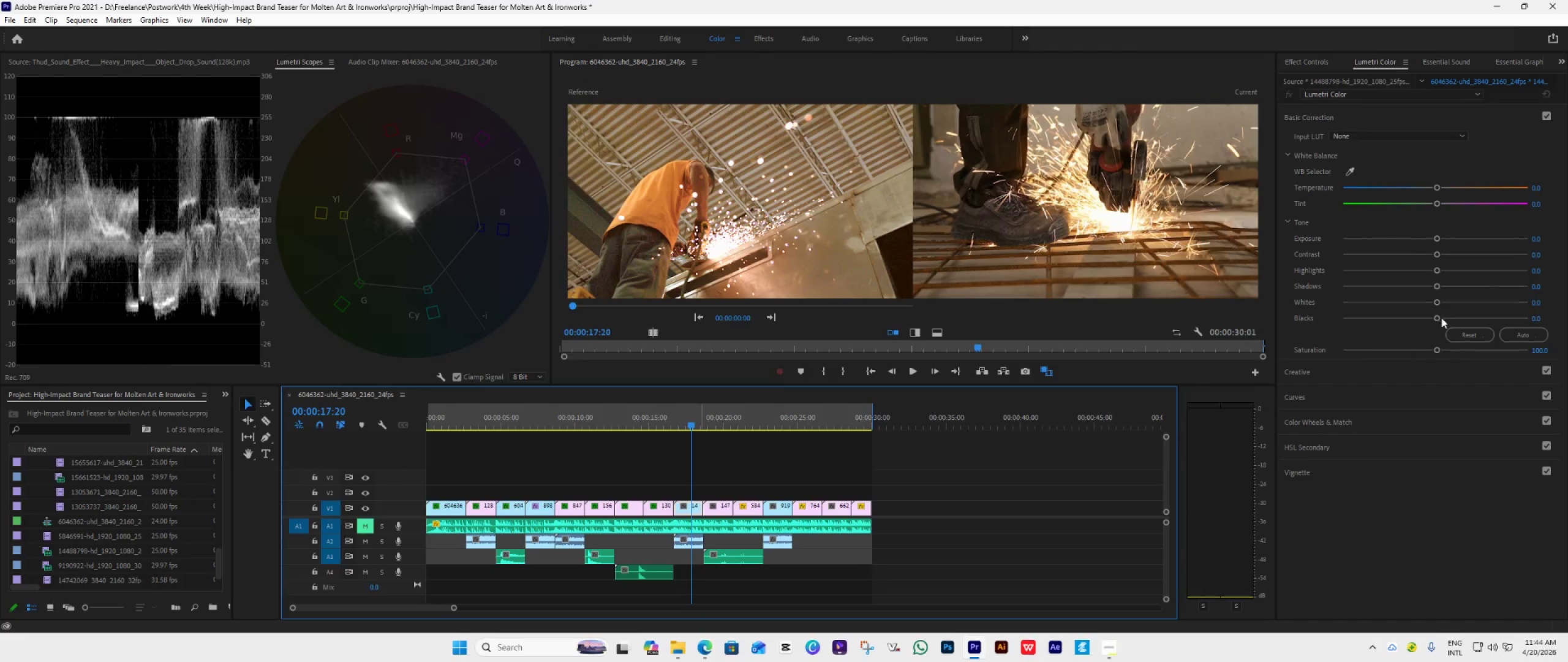 
wait(12.64)
 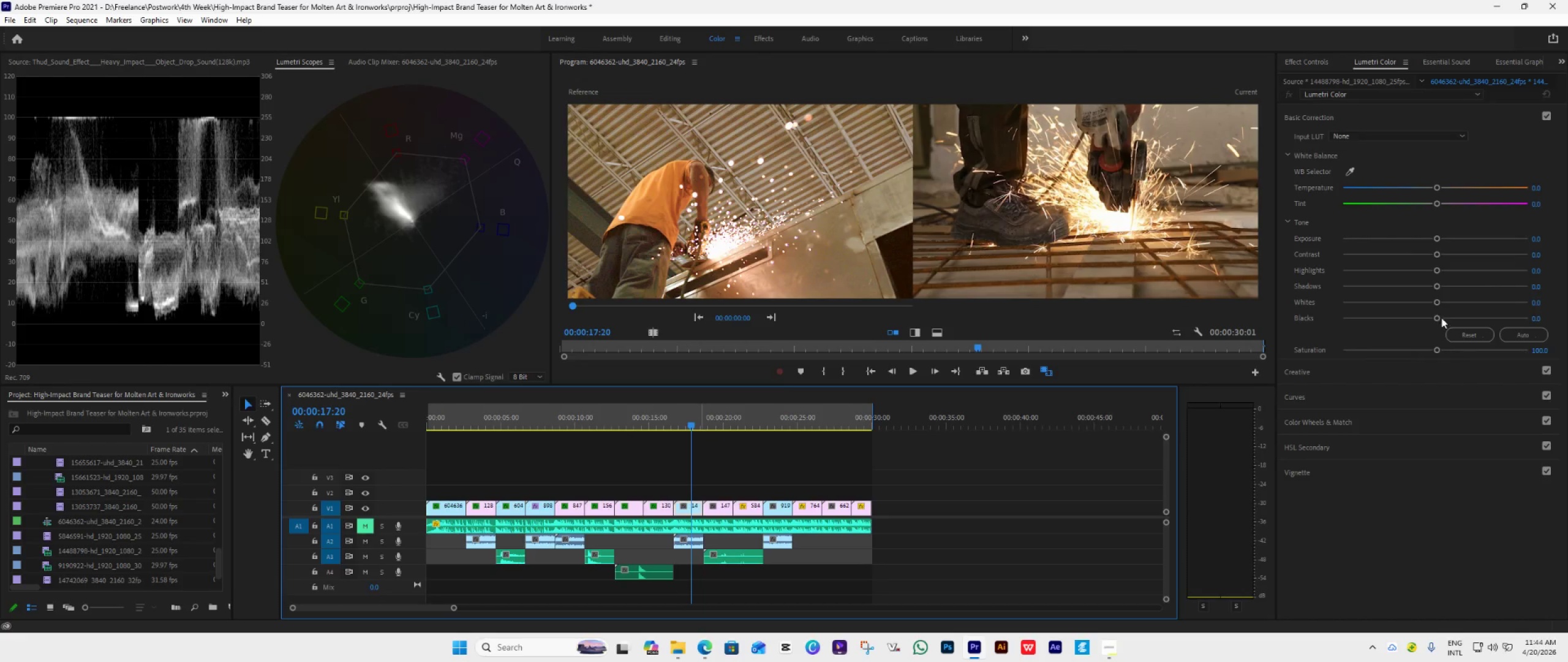 
left_click_drag(start_coordinate=[1438, 298], to_coordinate=[1452, 302])
 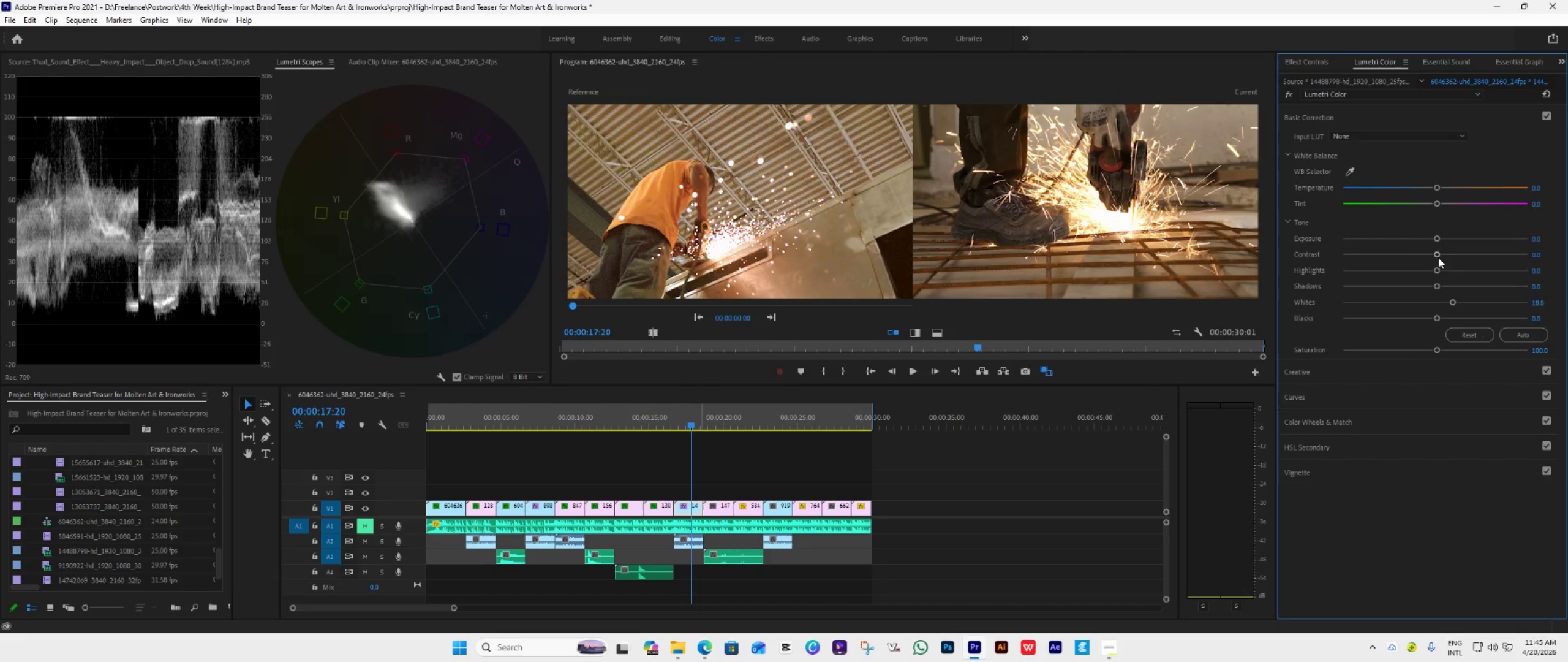 
wait(5.92)
 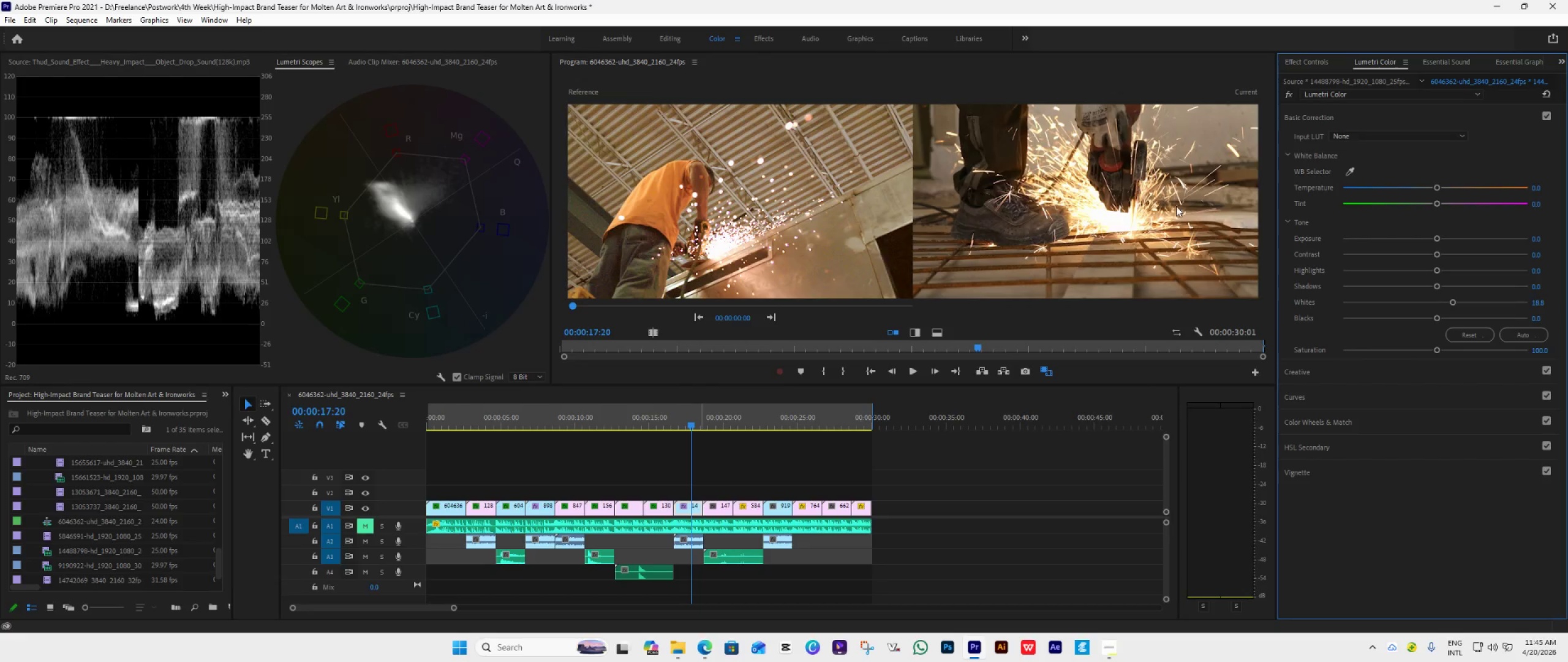 
left_click_drag(start_coordinate=[1434, 269], to_coordinate=[1394, 273])
 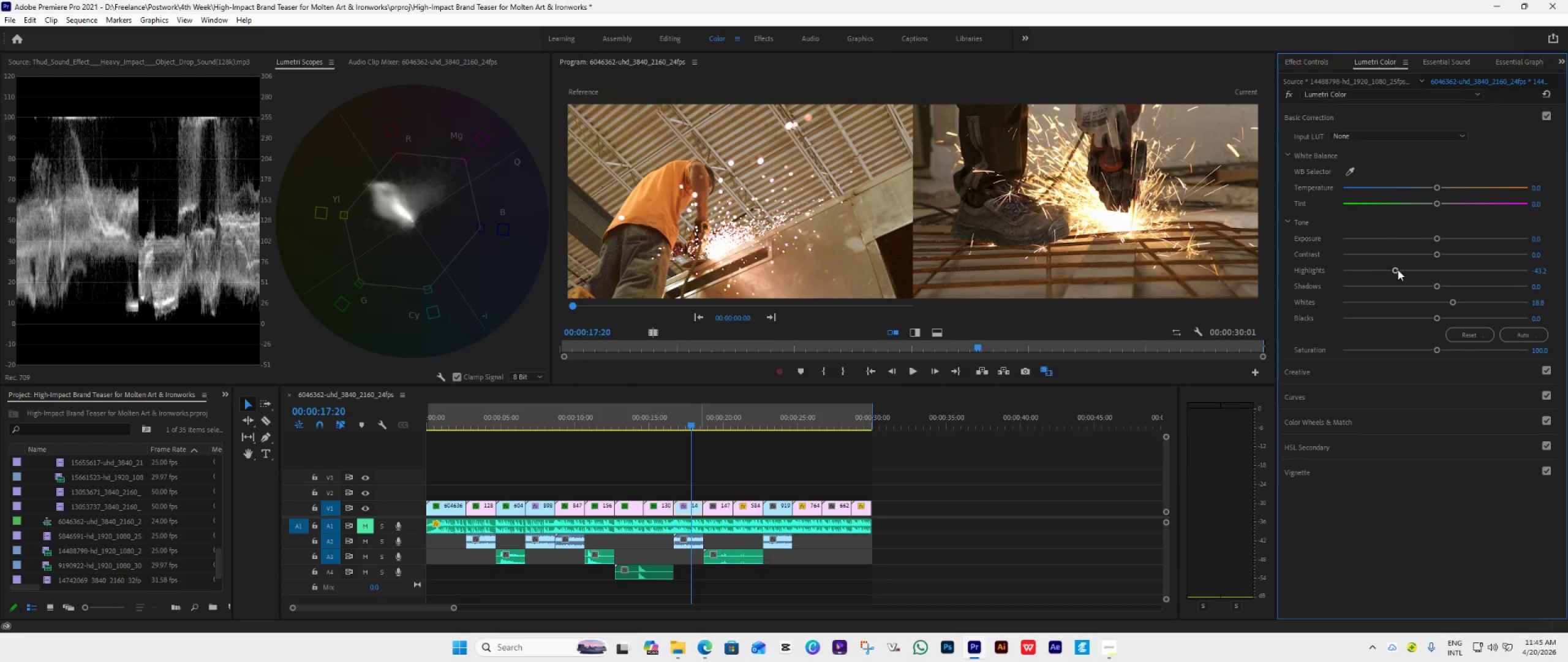 
left_click_drag(start_coordinate=[1398, 270], to_coordinate=[1420, 276])
 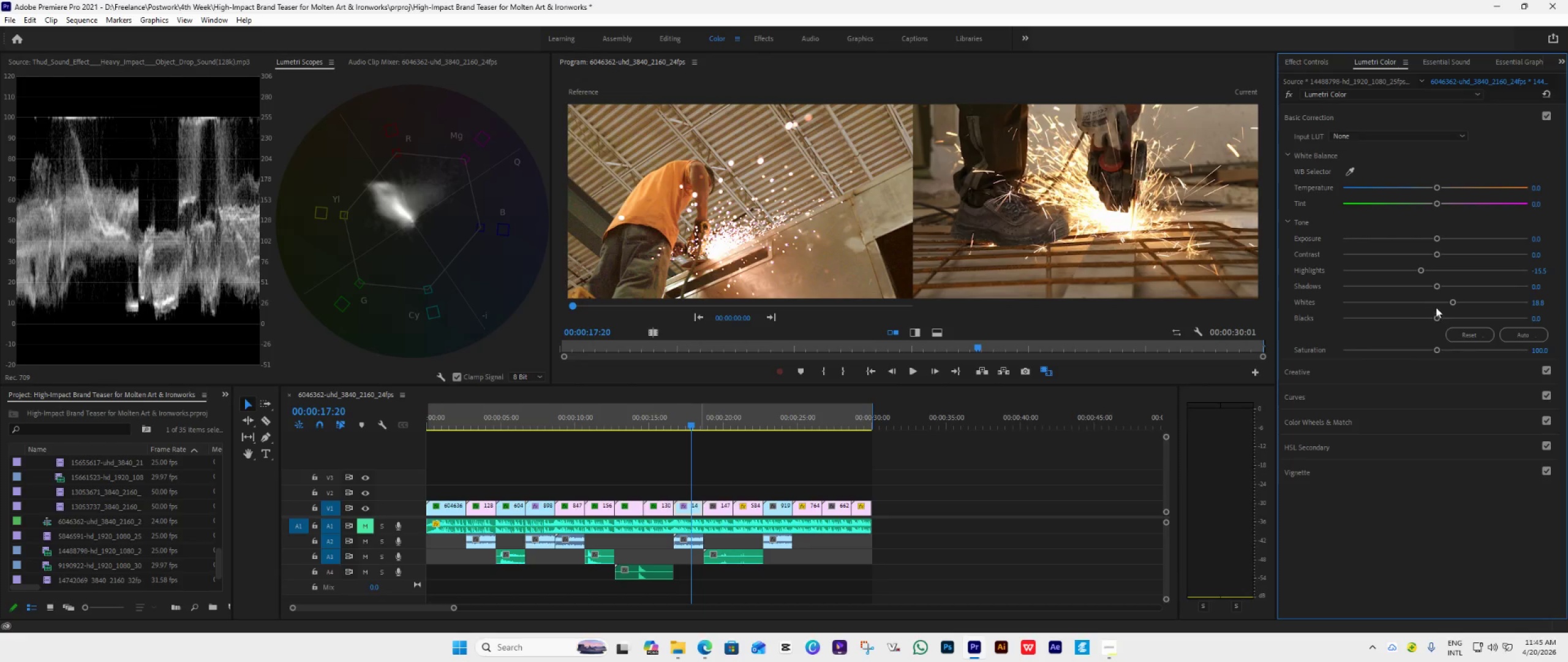 
left_click_drag(start_coordinate=[1435, 283], to_coordinate=[1485, 306])
 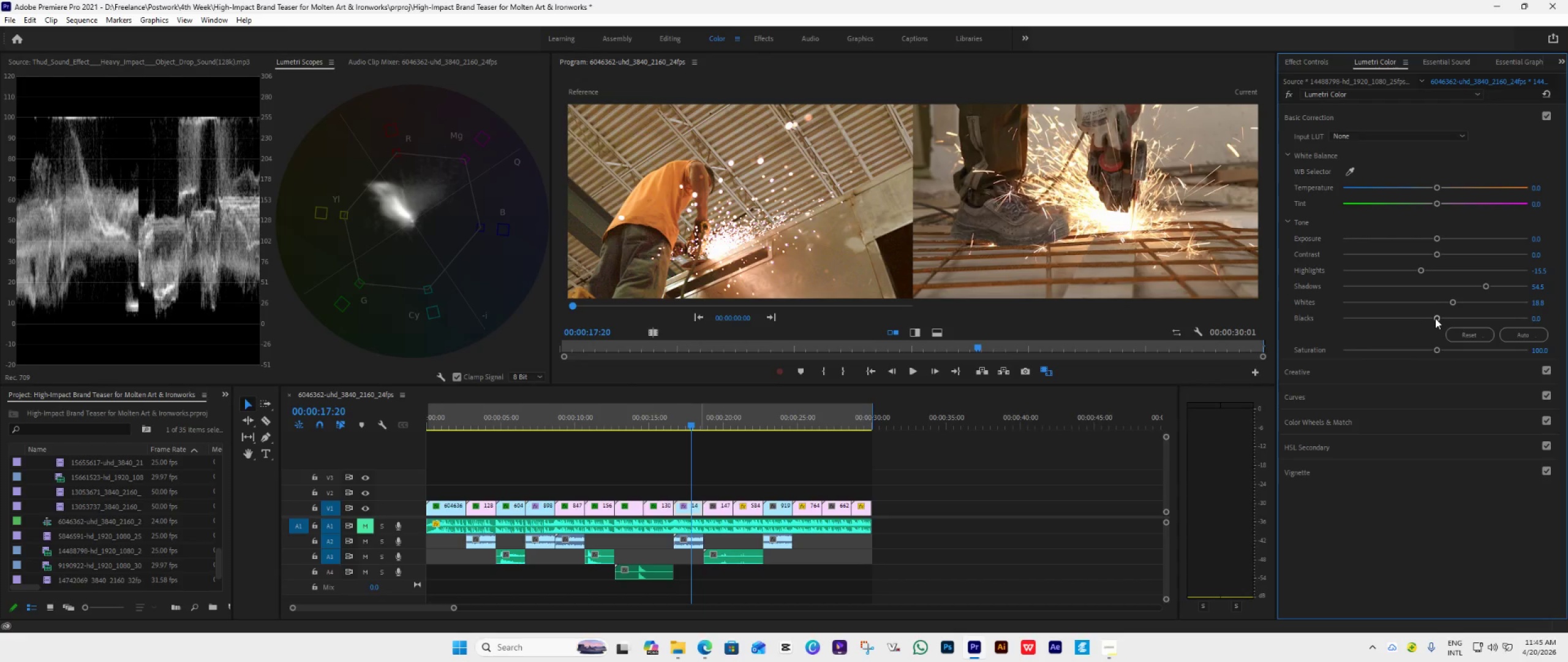 
left_click_drag(start_coordinate=[1435, 318], to_coordinate=[1432, 319])
 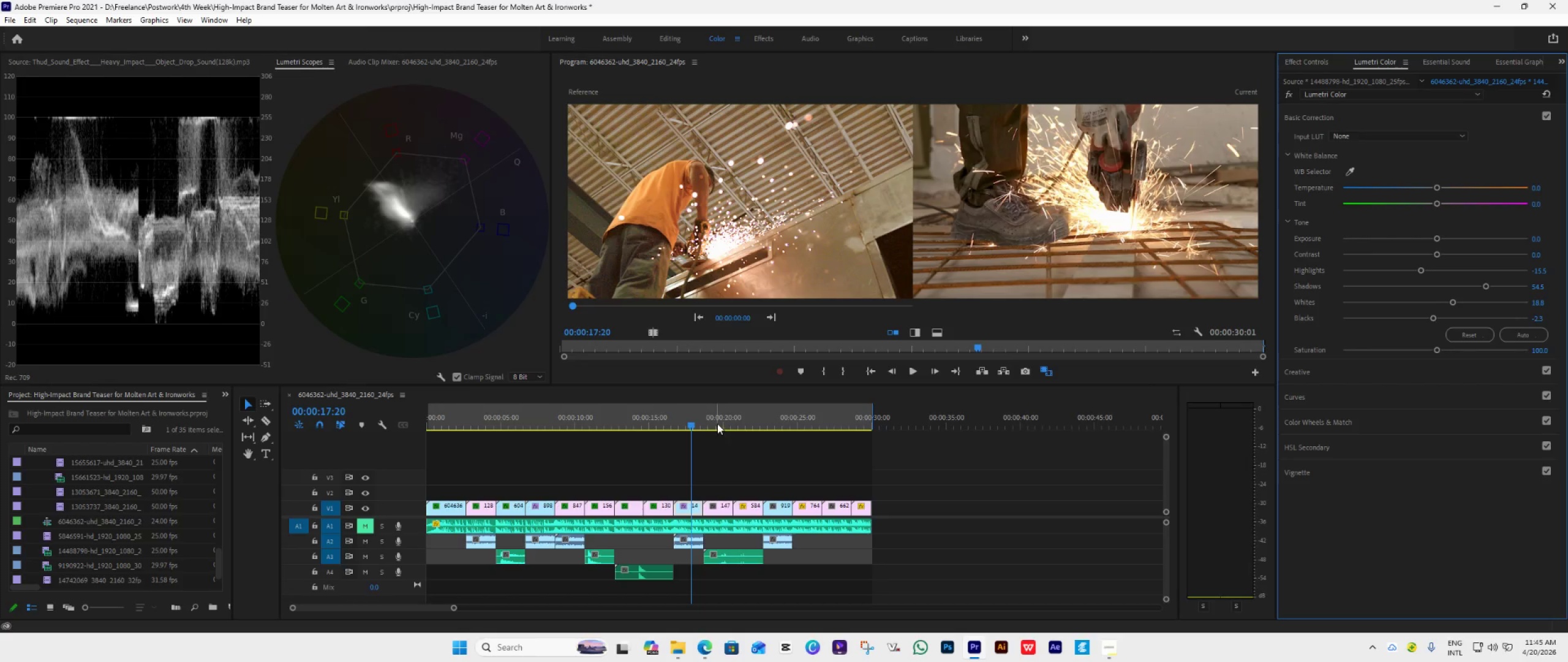 
wait(14.7)
 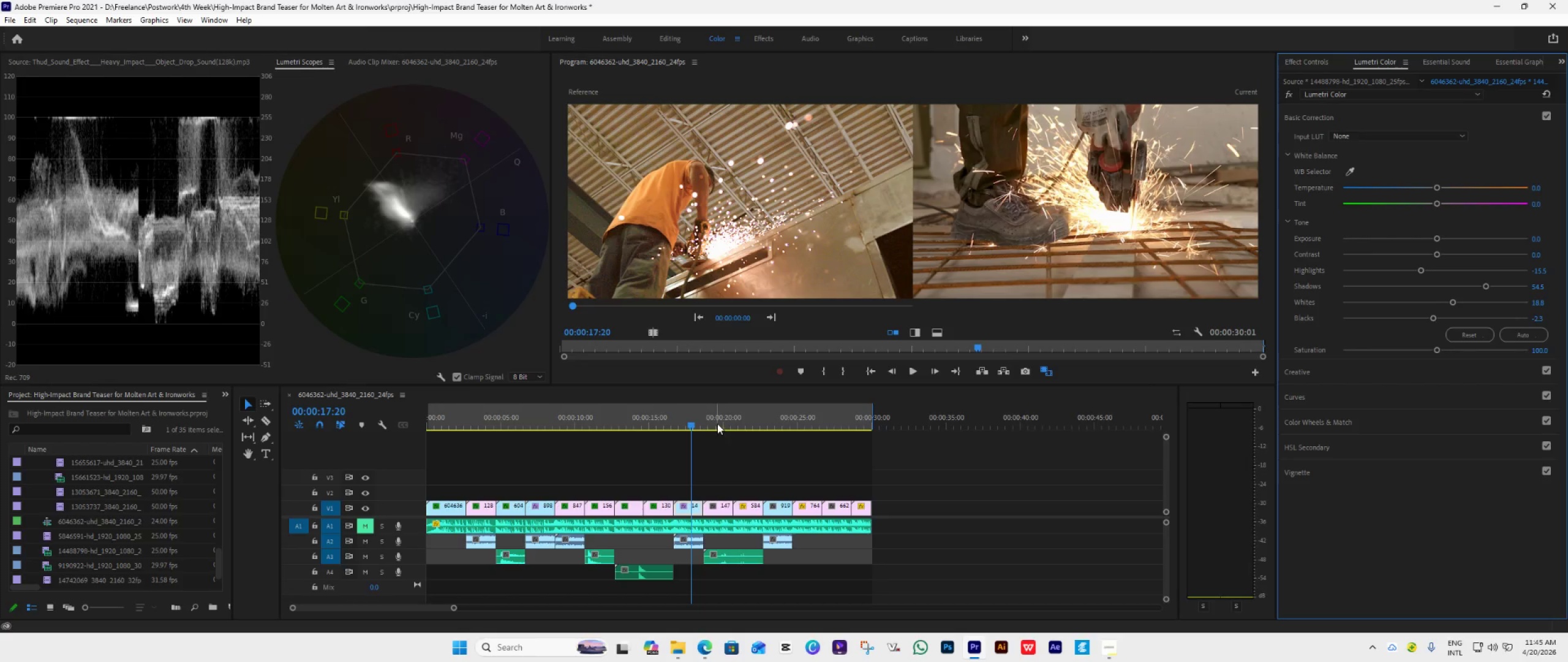 
left_click([722, 424])
 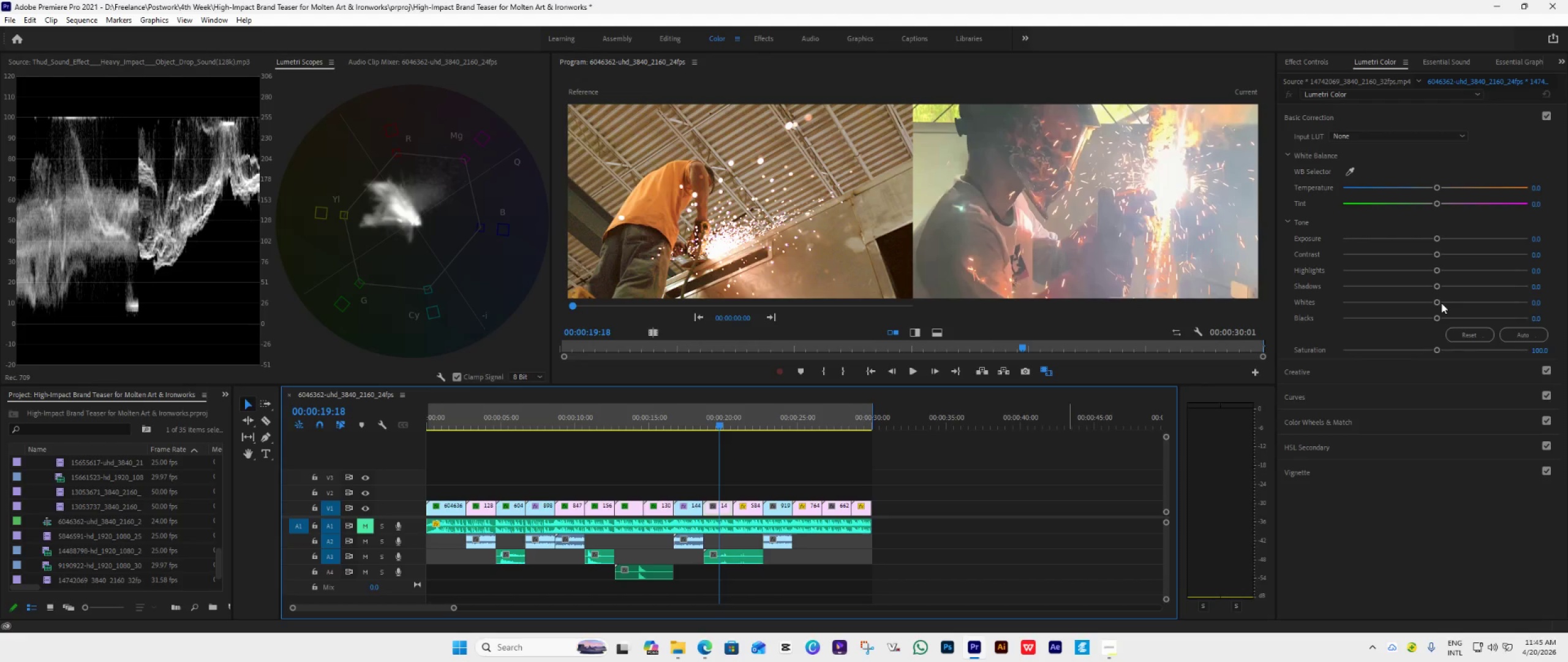 
wait(7.09)
 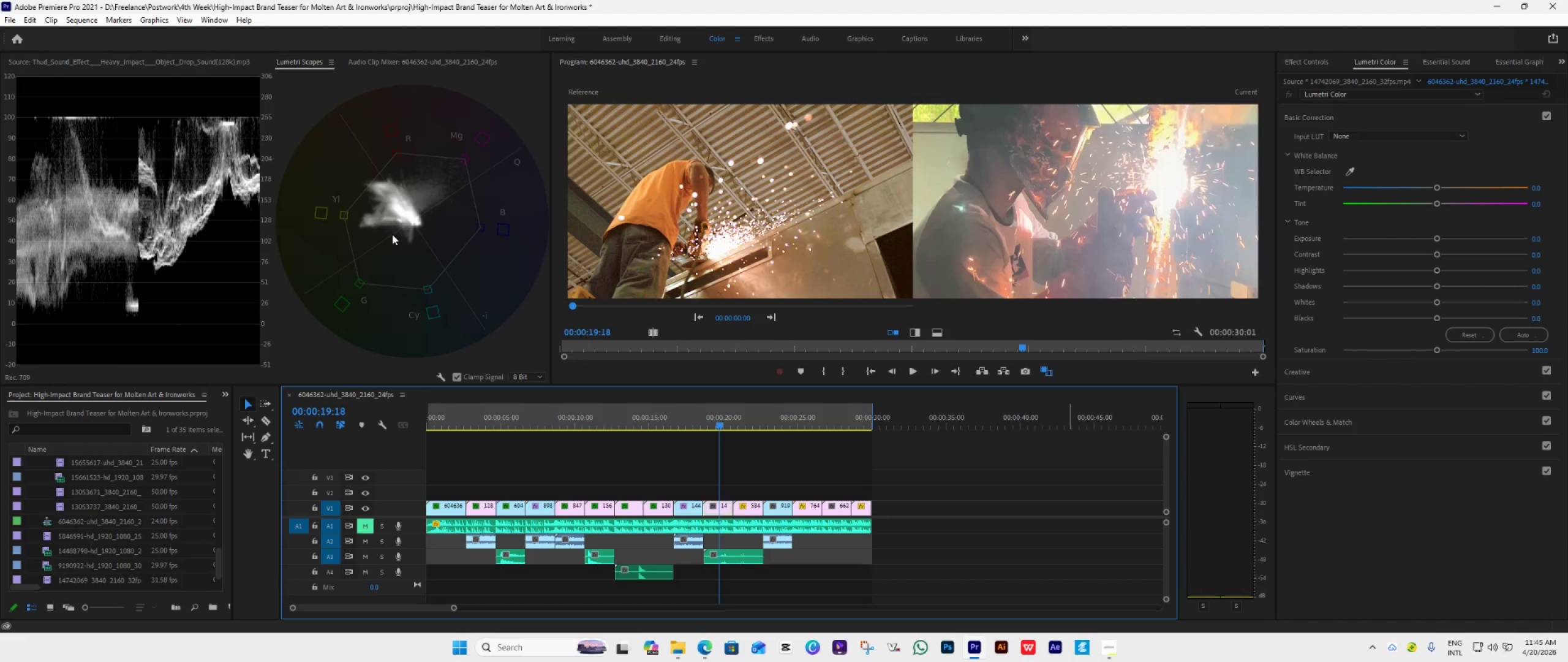 
left_click_drag(start_coordinate=[1437, 299], to_coordinate=[1454, 305])
 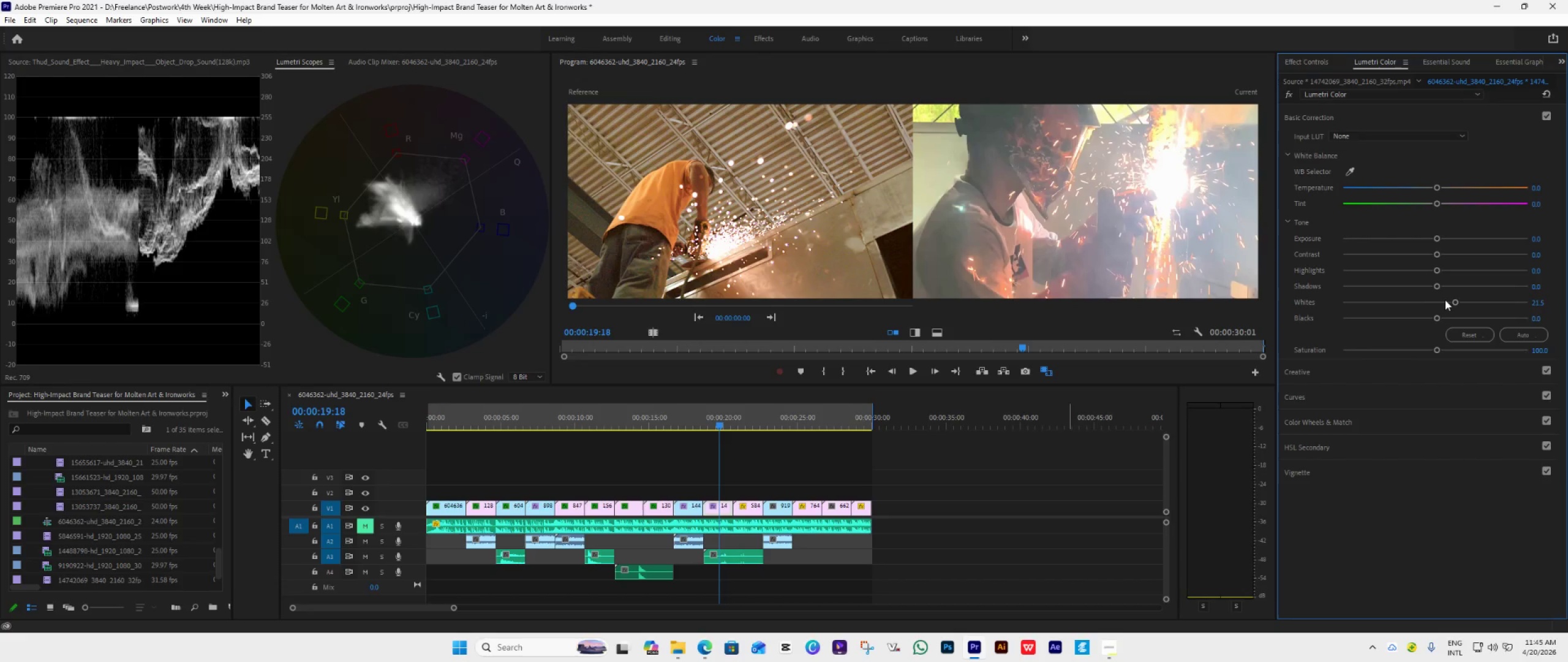 
left_click_drag(start_coordinate=[1453, 300], to_coordinate=[1449, 302])
 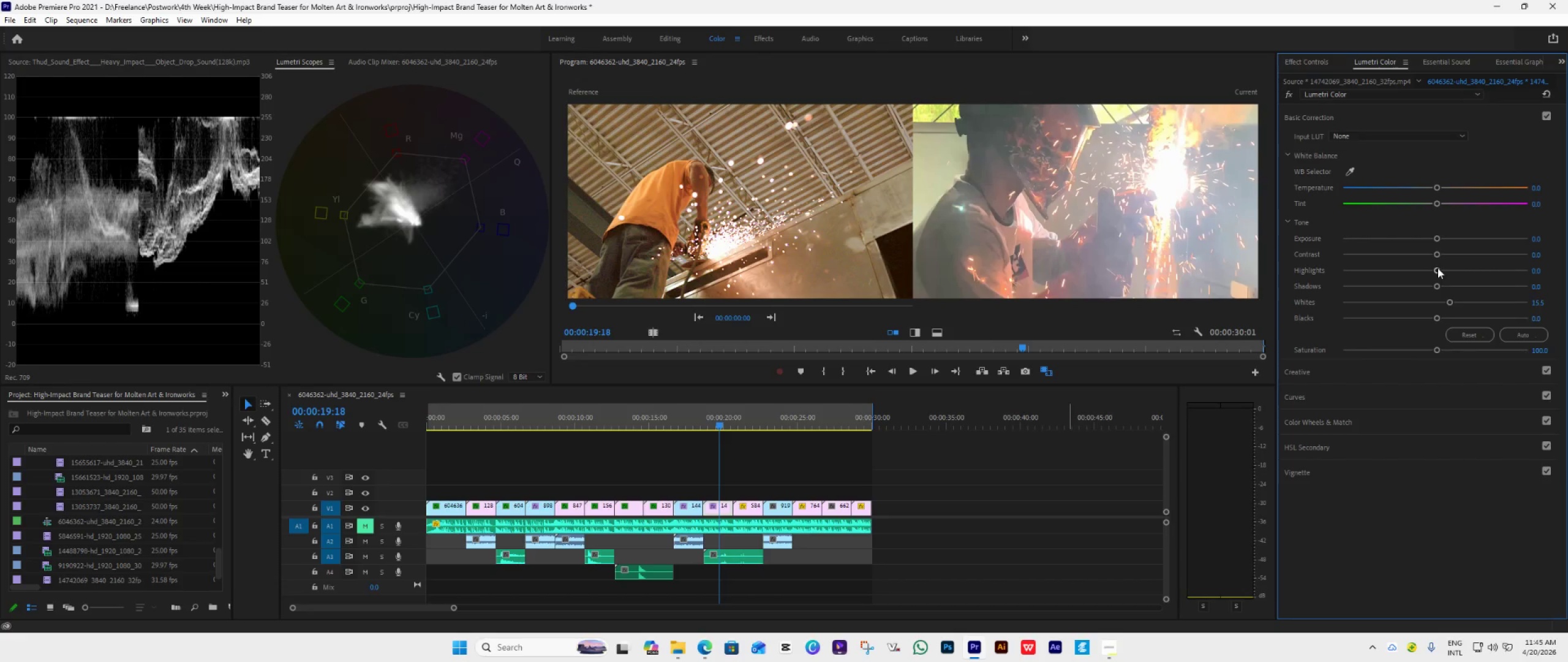 
left_click_drag(start_coordinate=[1438, 268], to_coordinate=[1360, 322])
 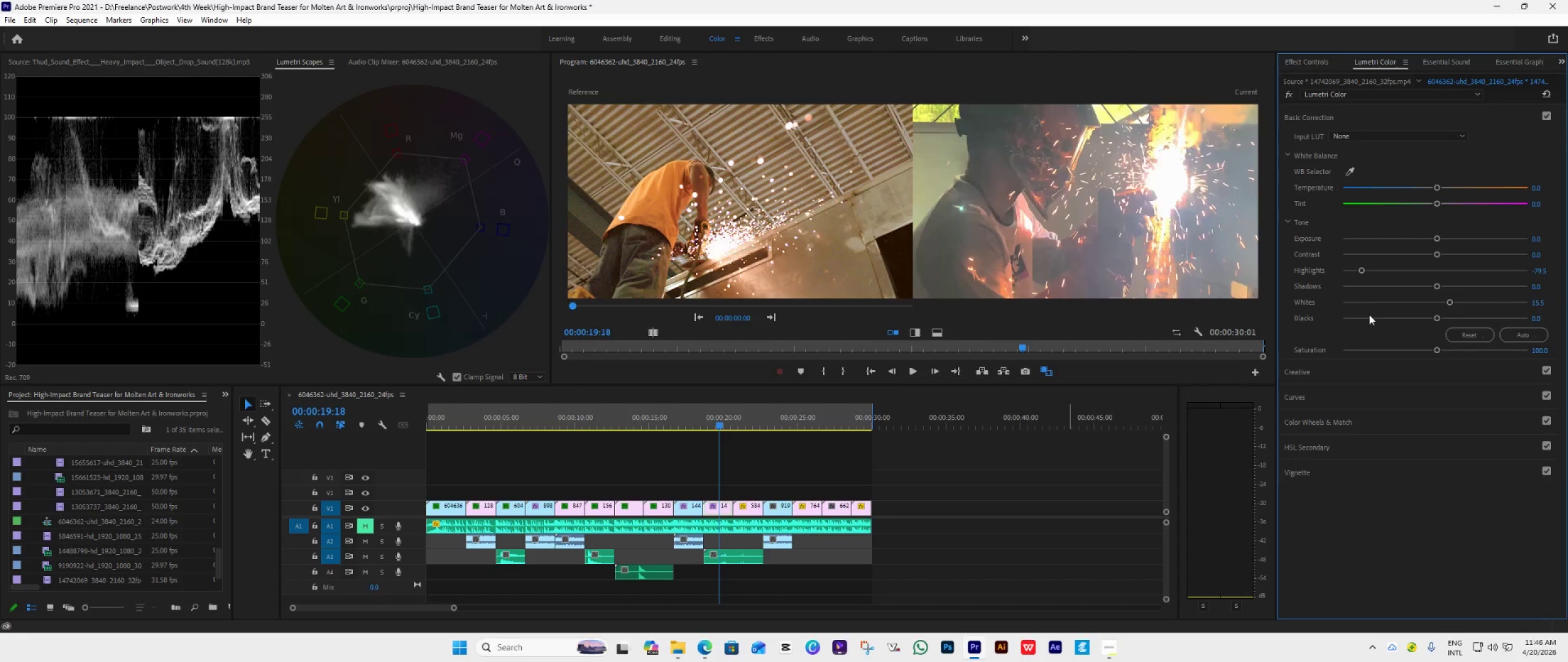 
left_click_drag(start_coordinate=[1439, 319], to_coordinate=[1420, 322])
 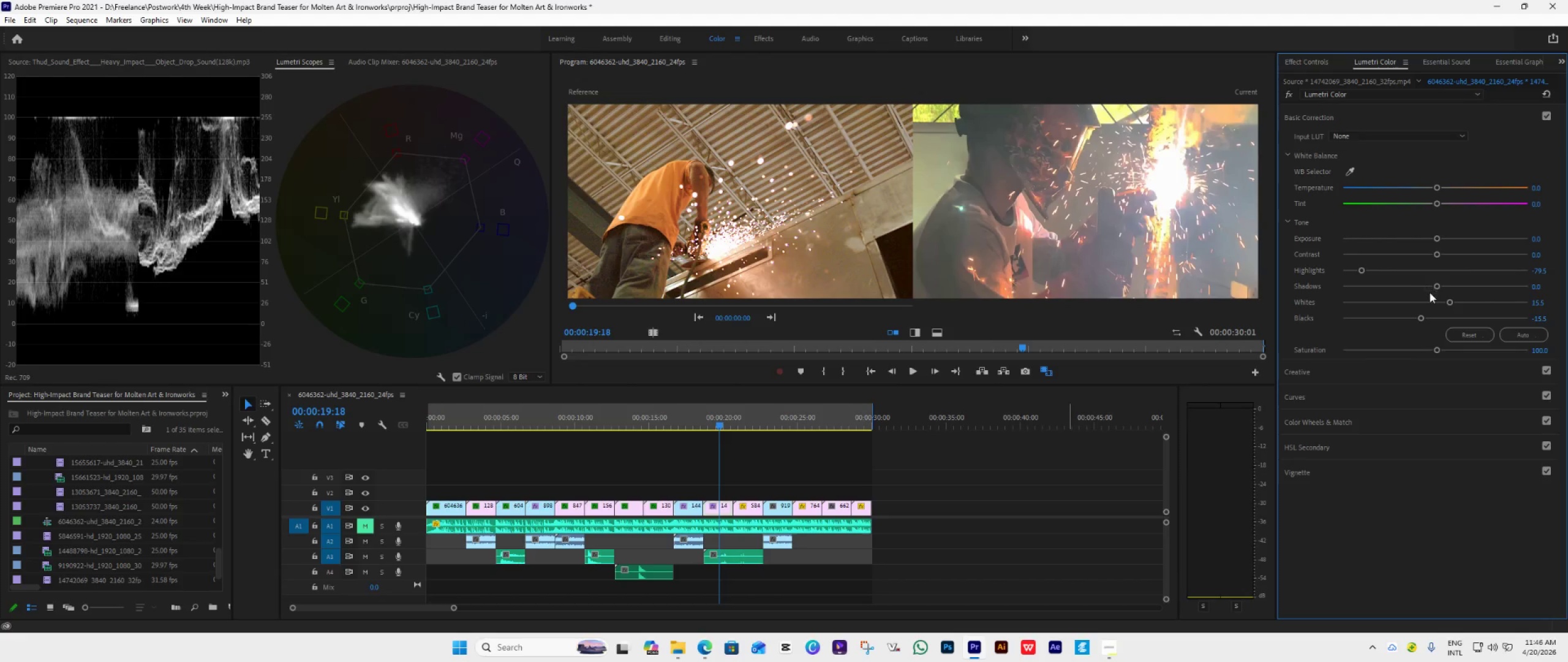 
left_click_drag(start_coordinate=[1435, 287], to_coordinate=[1393, 300])
 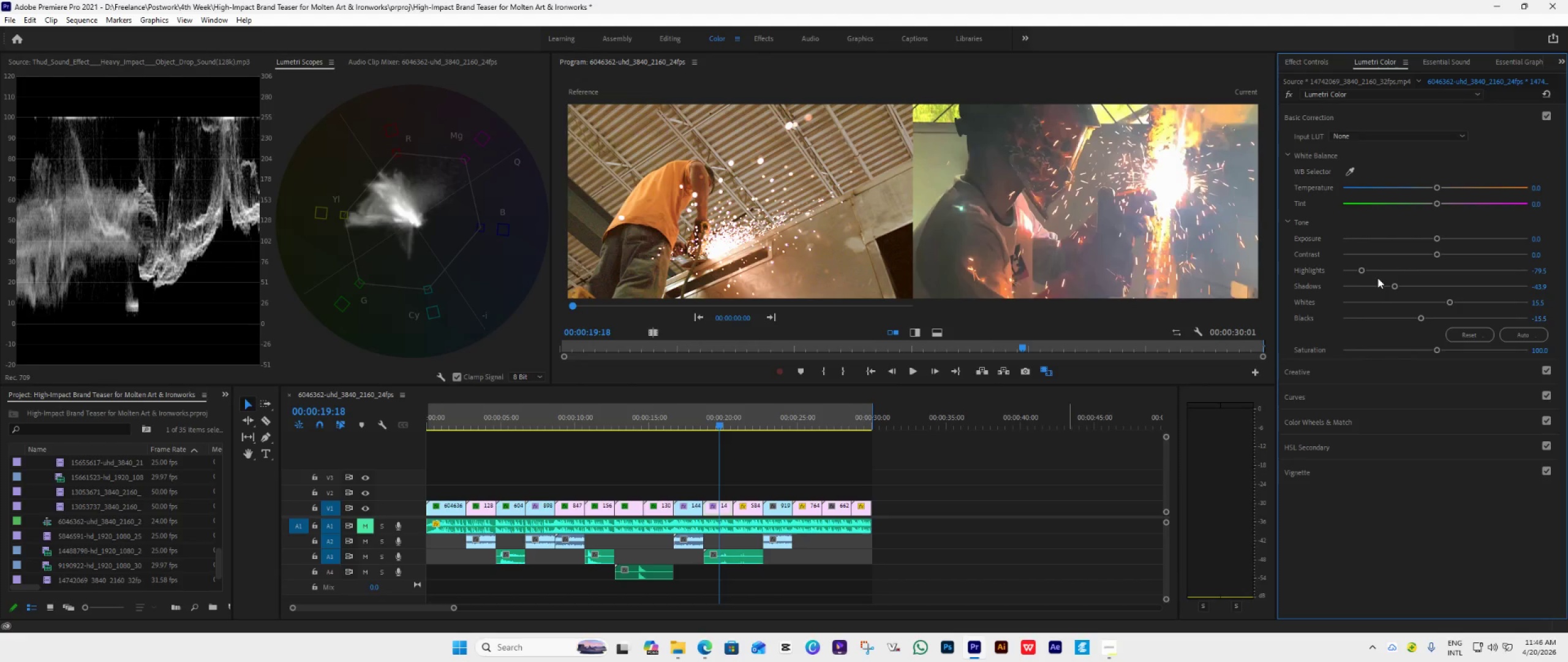 
wait(7.17)
 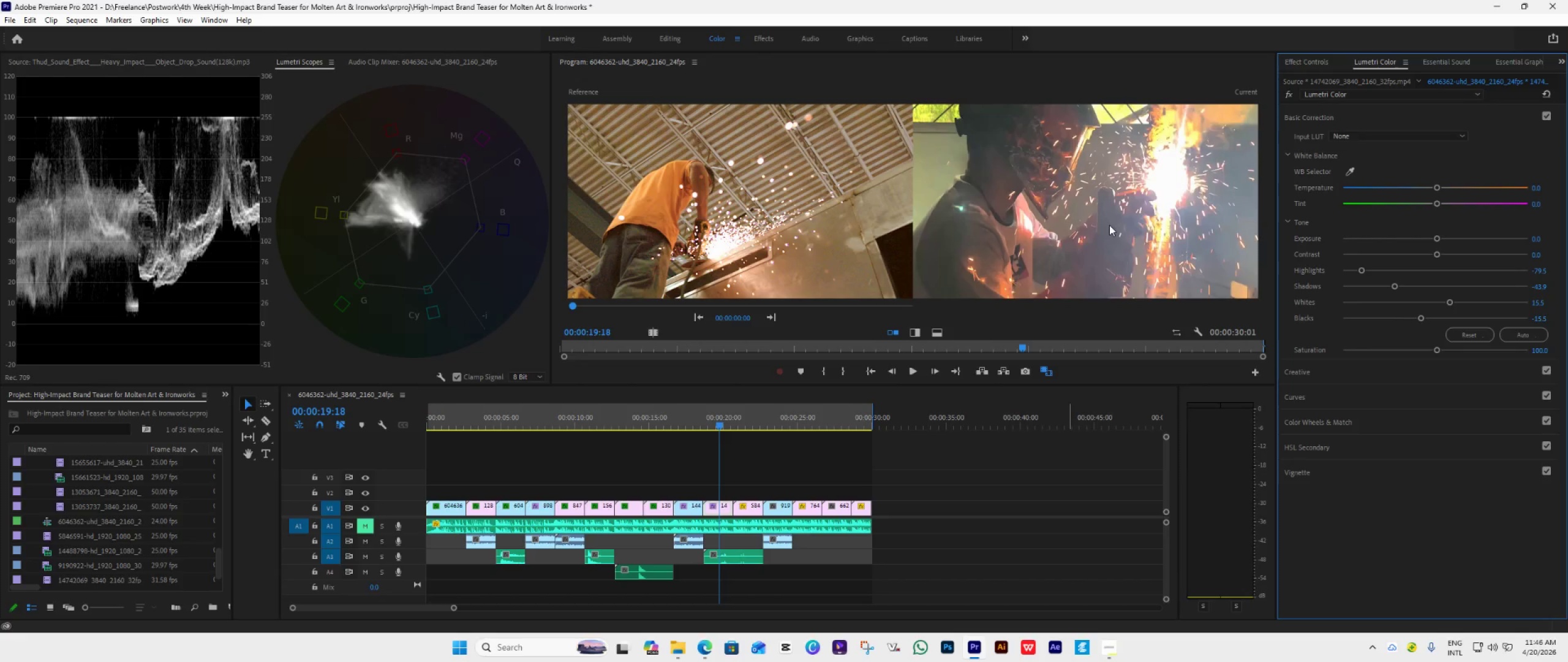 
left_click_drag(start_coordinate=[1420, 316], to_coordinate=[1428, 318])
 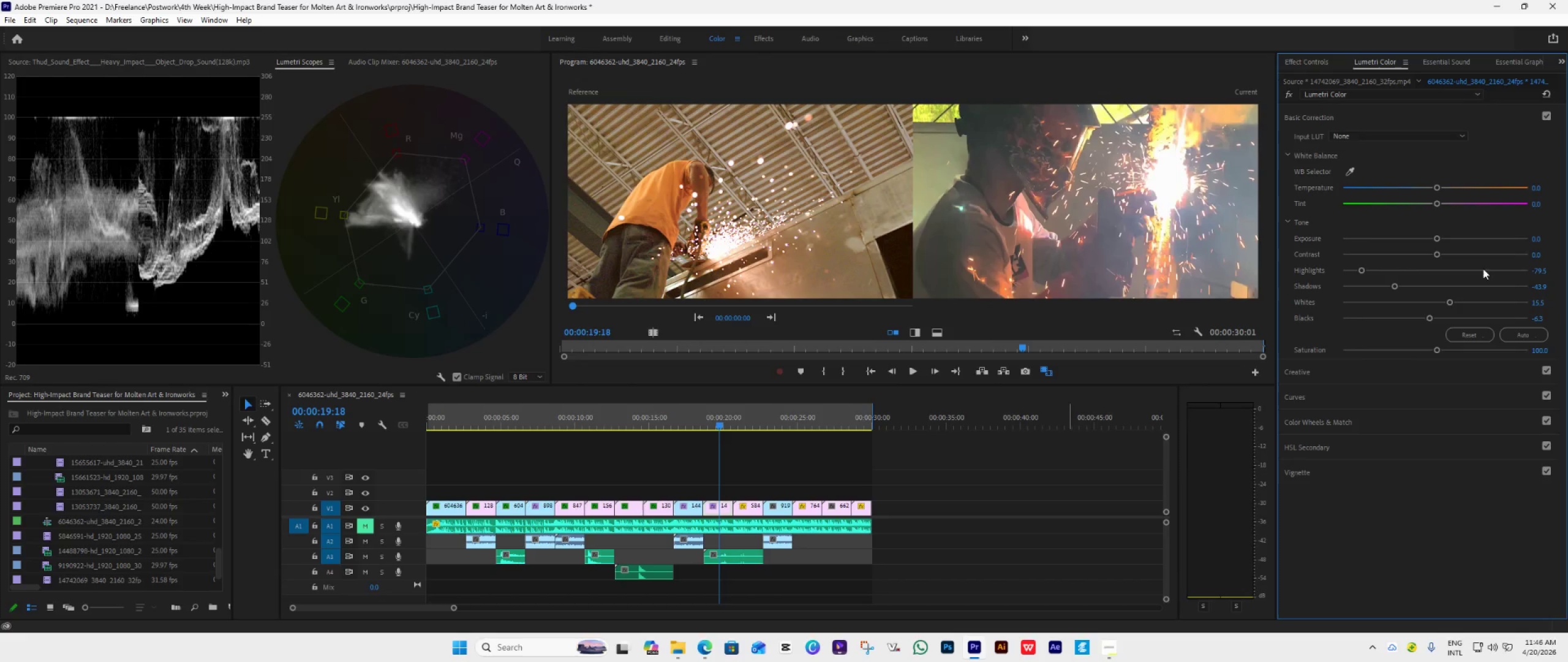 
wait(8.66)
 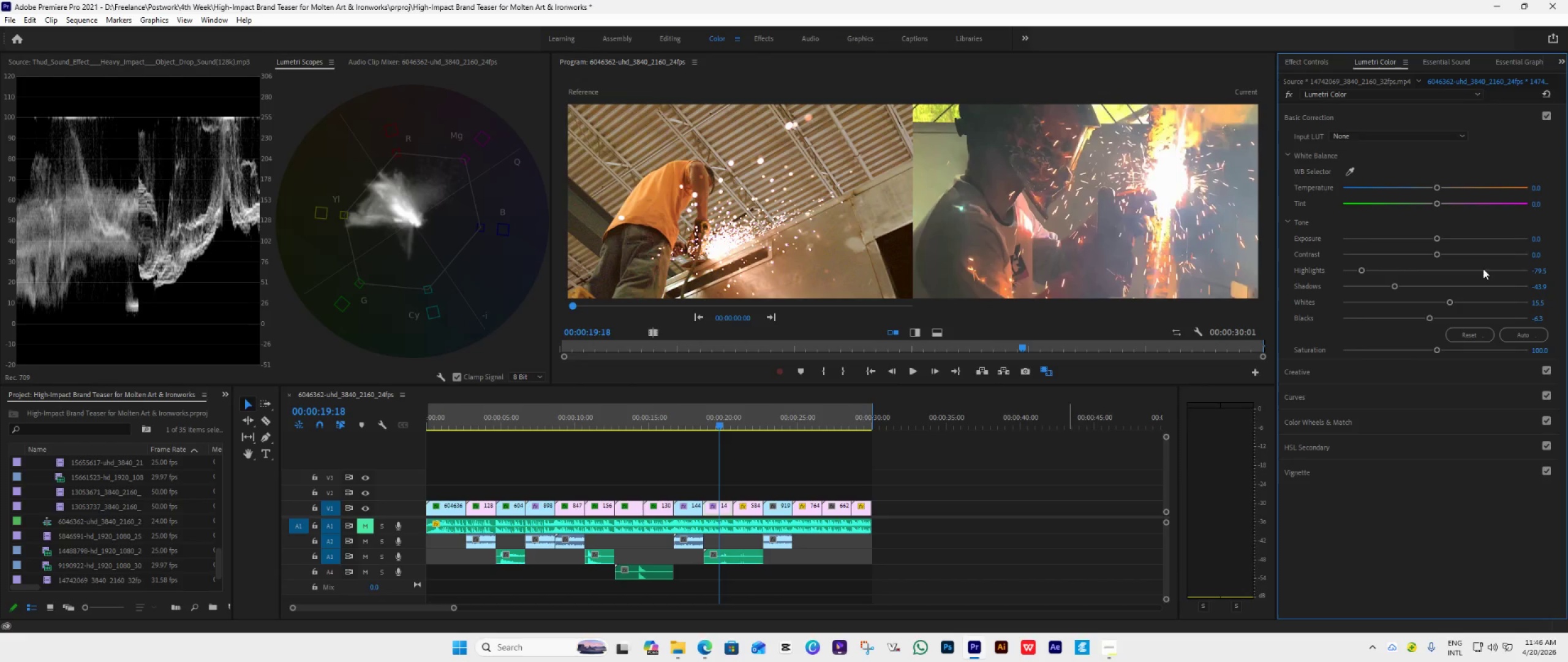 
left_click_drag(start_coordinate=[1438, 235], to_coordinate=[1433, 240])
 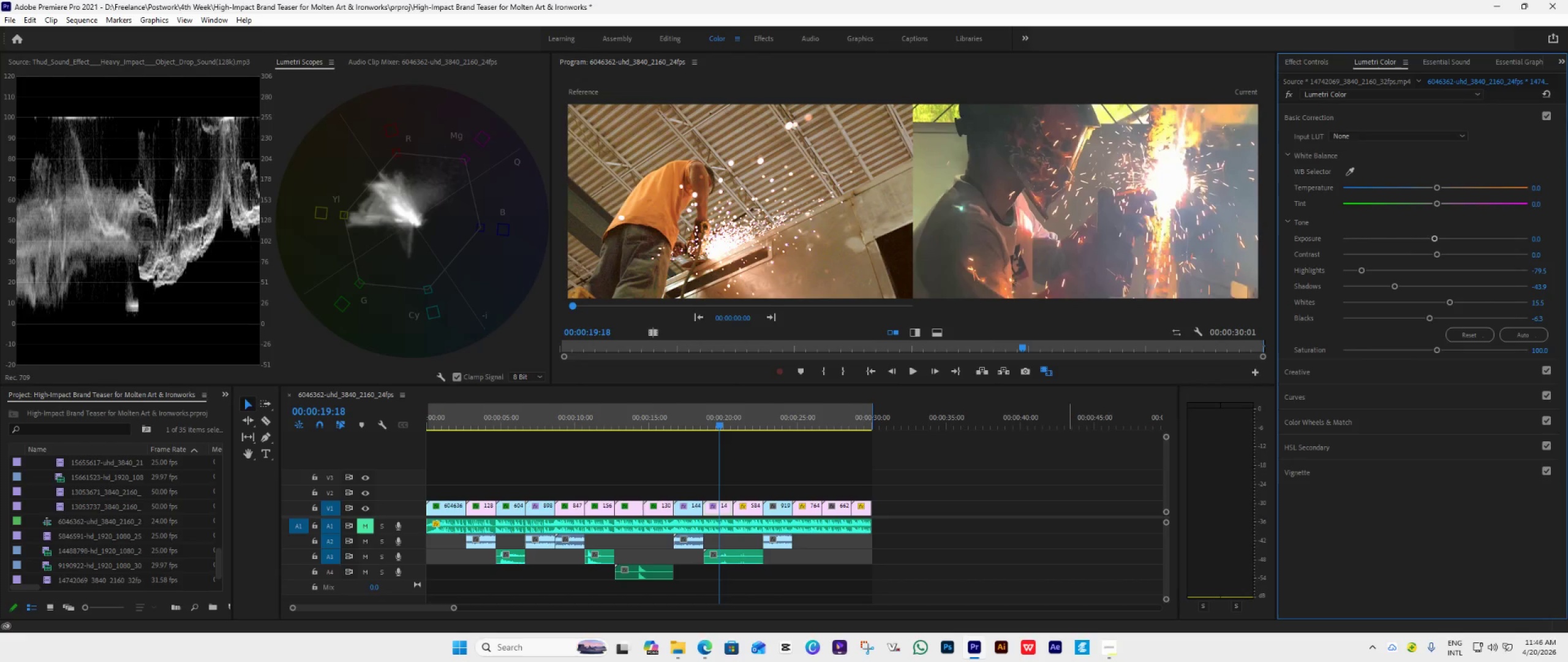 
wait(5.41)
 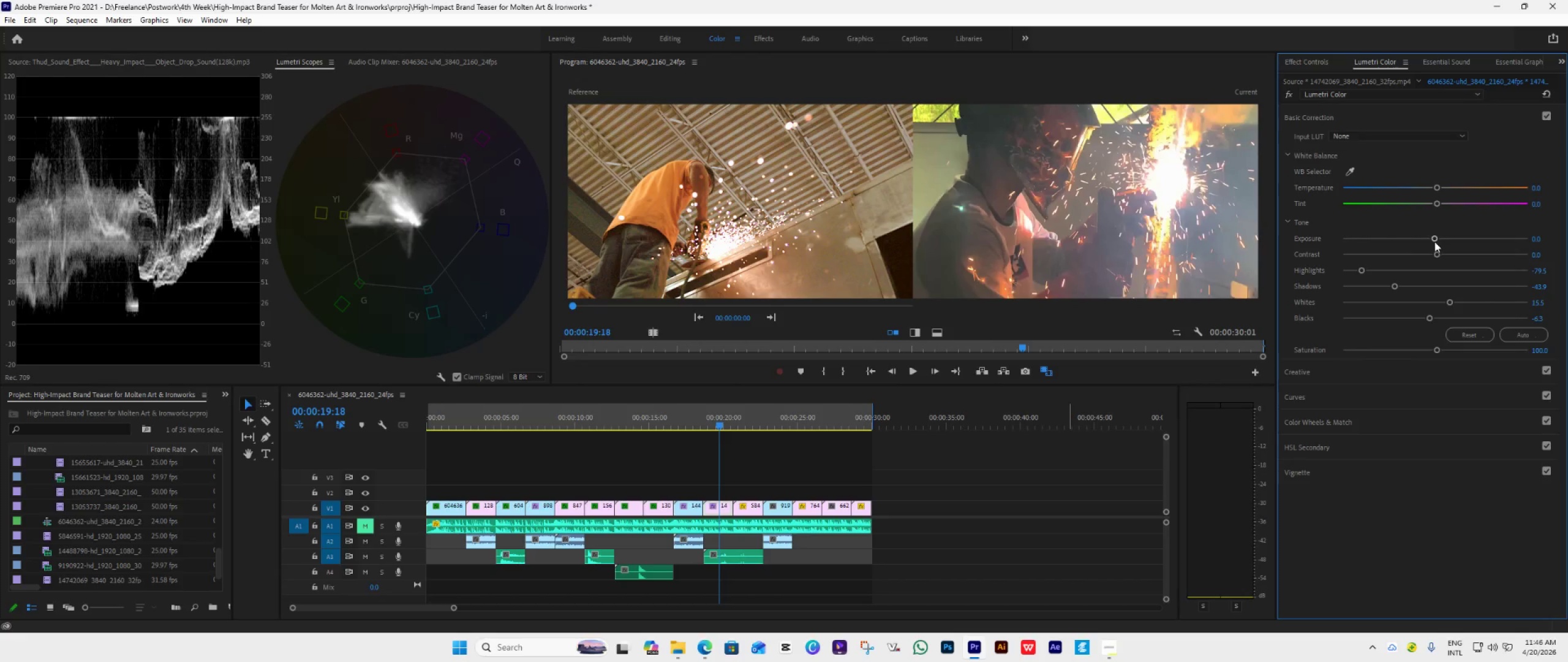 
left_click_drag(start_coordinate=[1360, 272], to_coordinate=[1331, 286])
 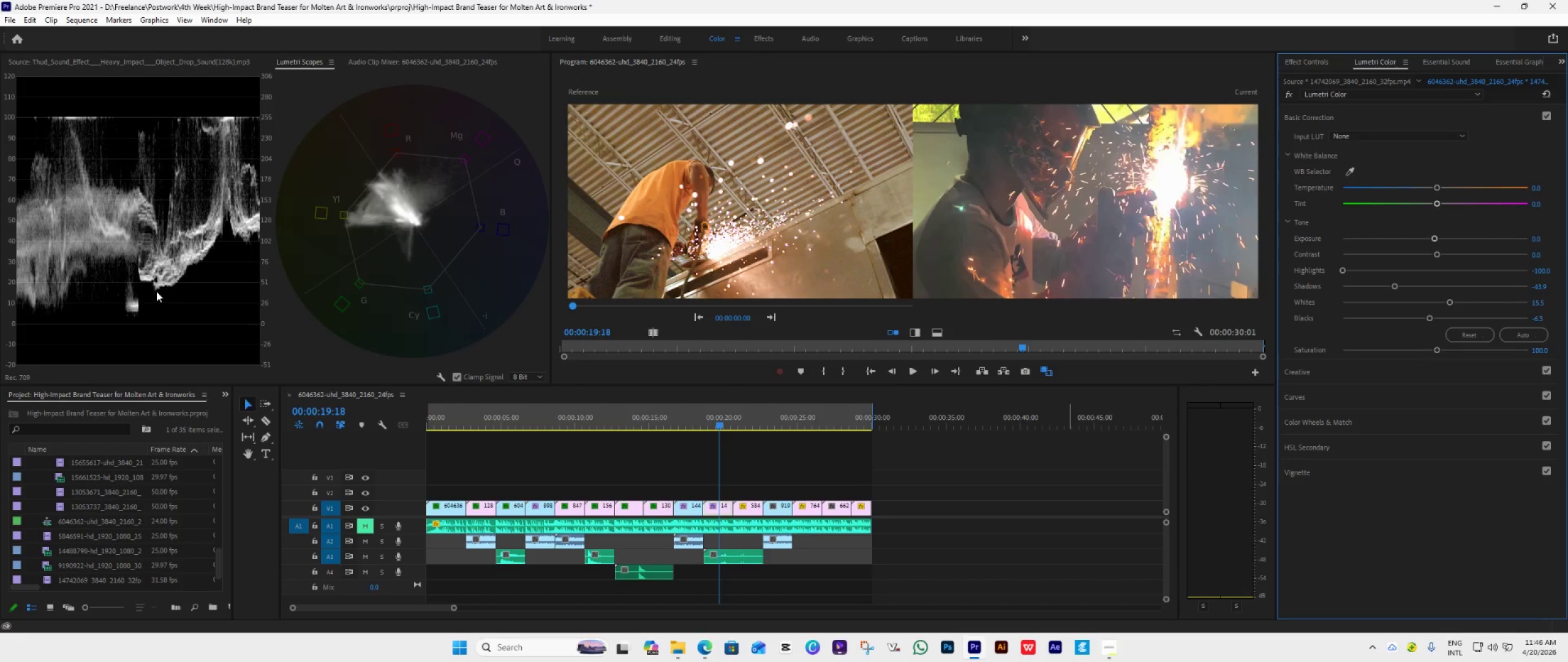 
wait(6.61)
 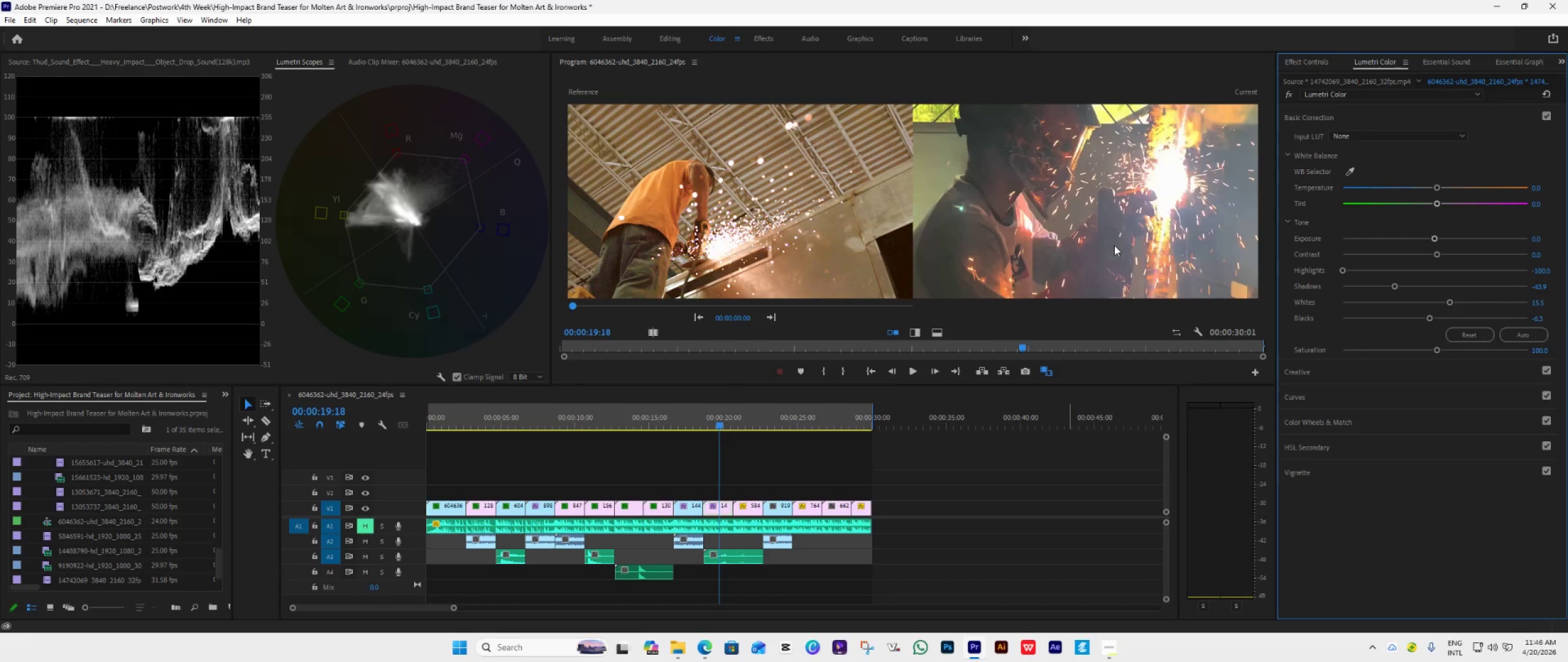 
left_click_drag(start_coordinate=[1431, 317], to_coordinate=[1249, 364])
 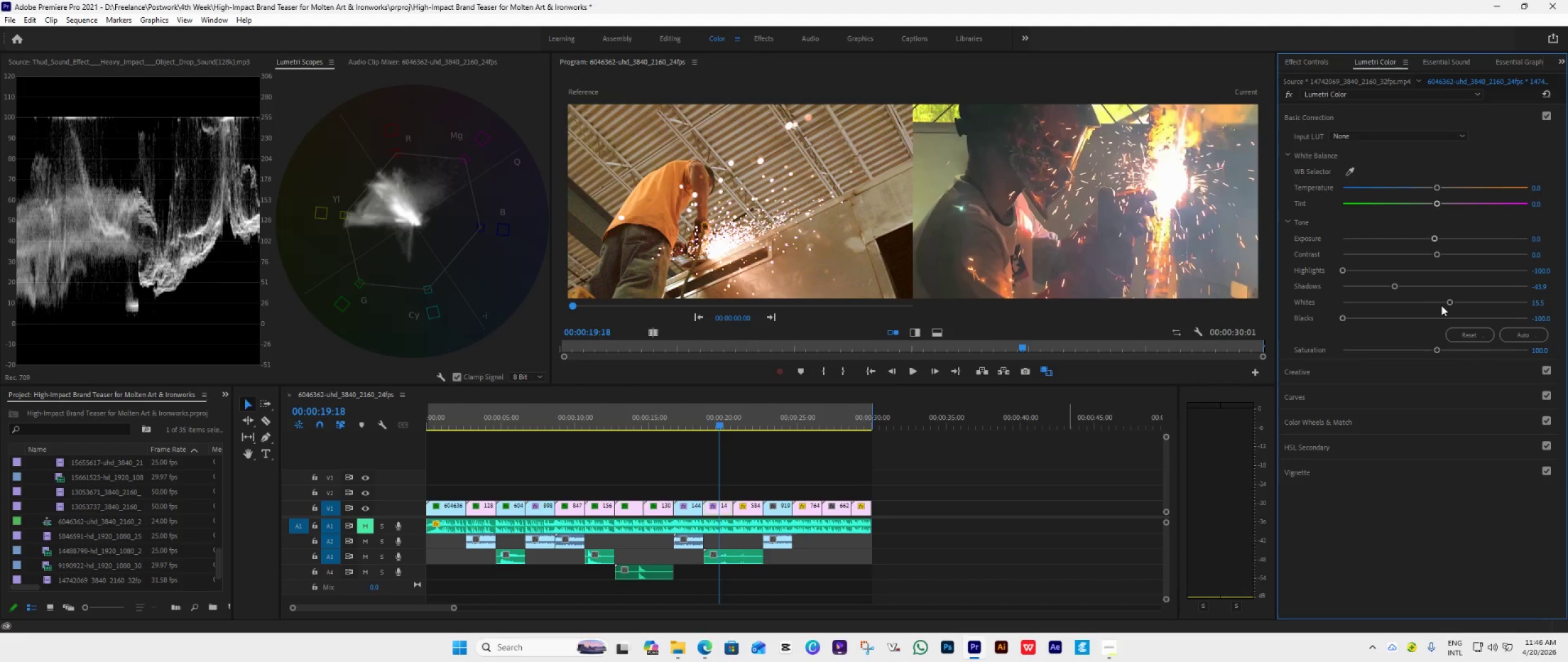 
wait(7.8)
 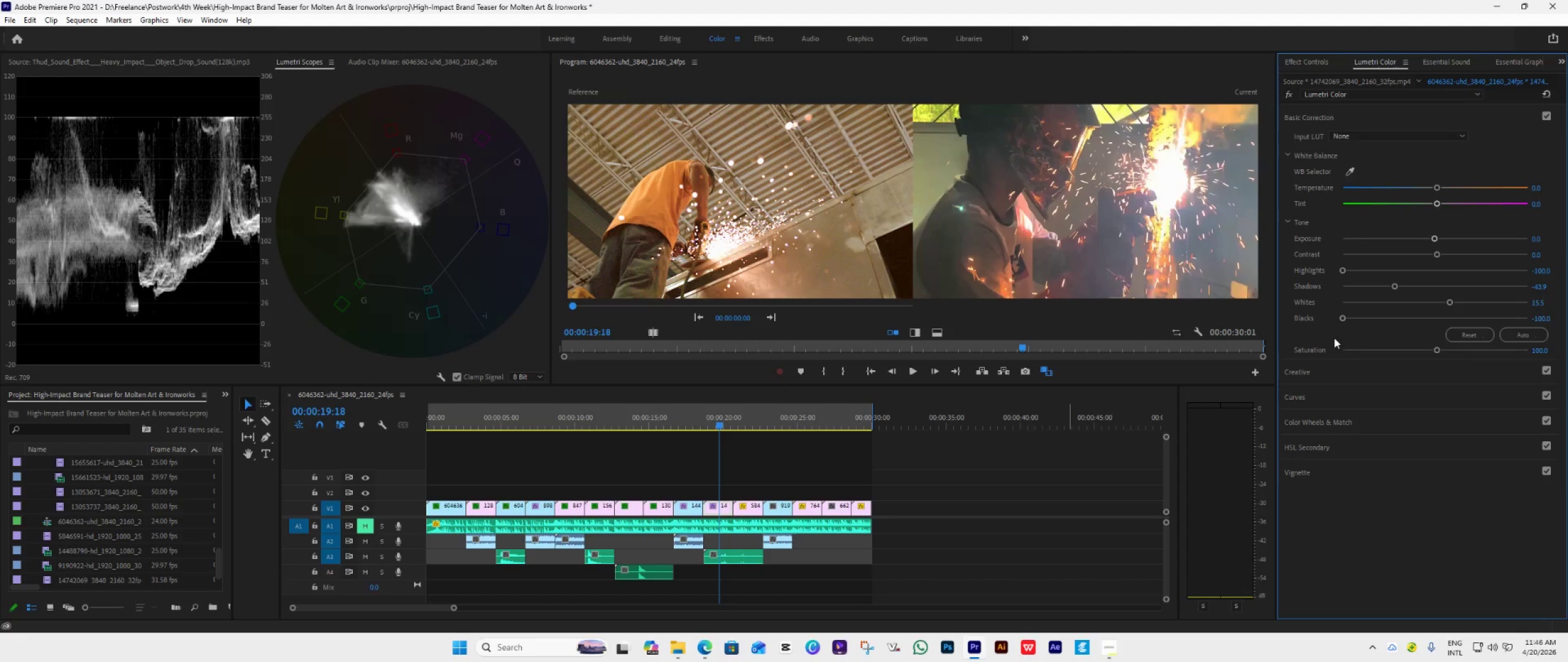 
left_click_drag(start_coordinate=[1398, 284], to_coordinate=[1376, 294])
 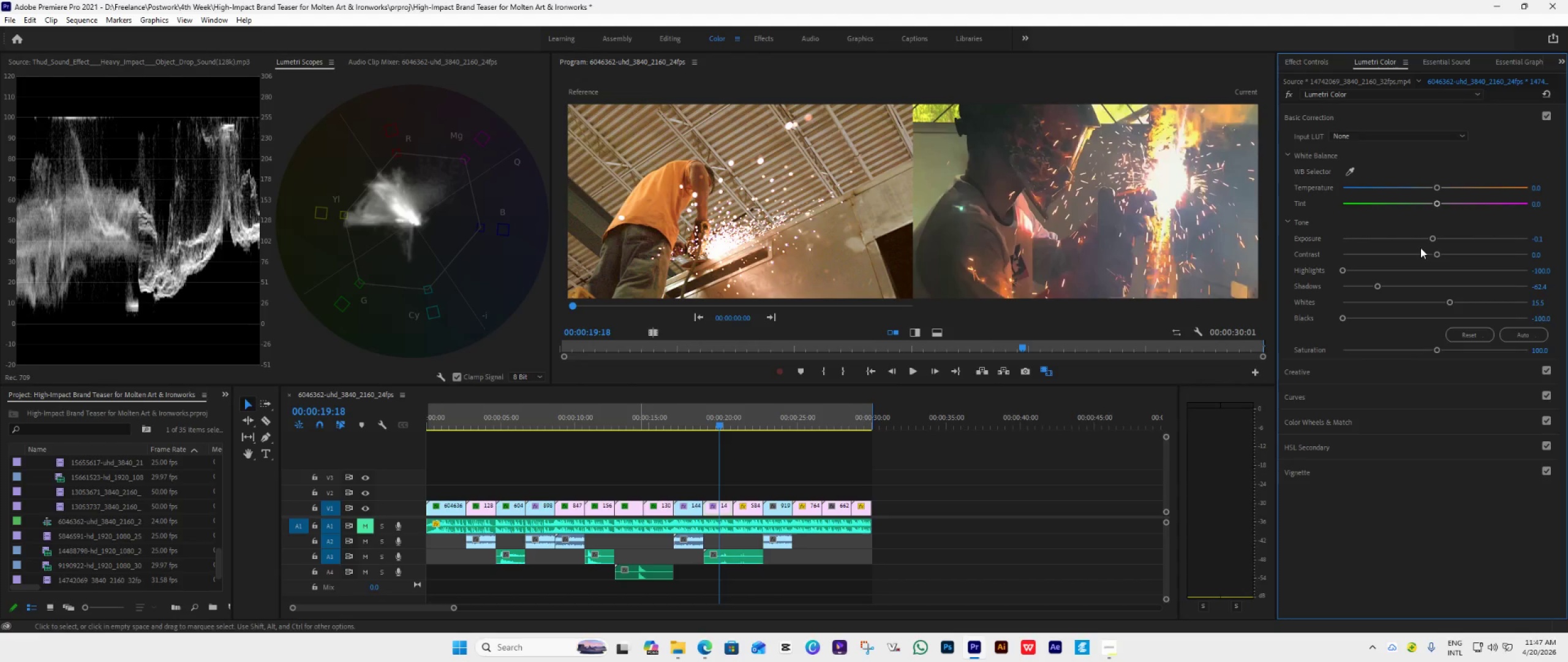 
wait(23.8)
 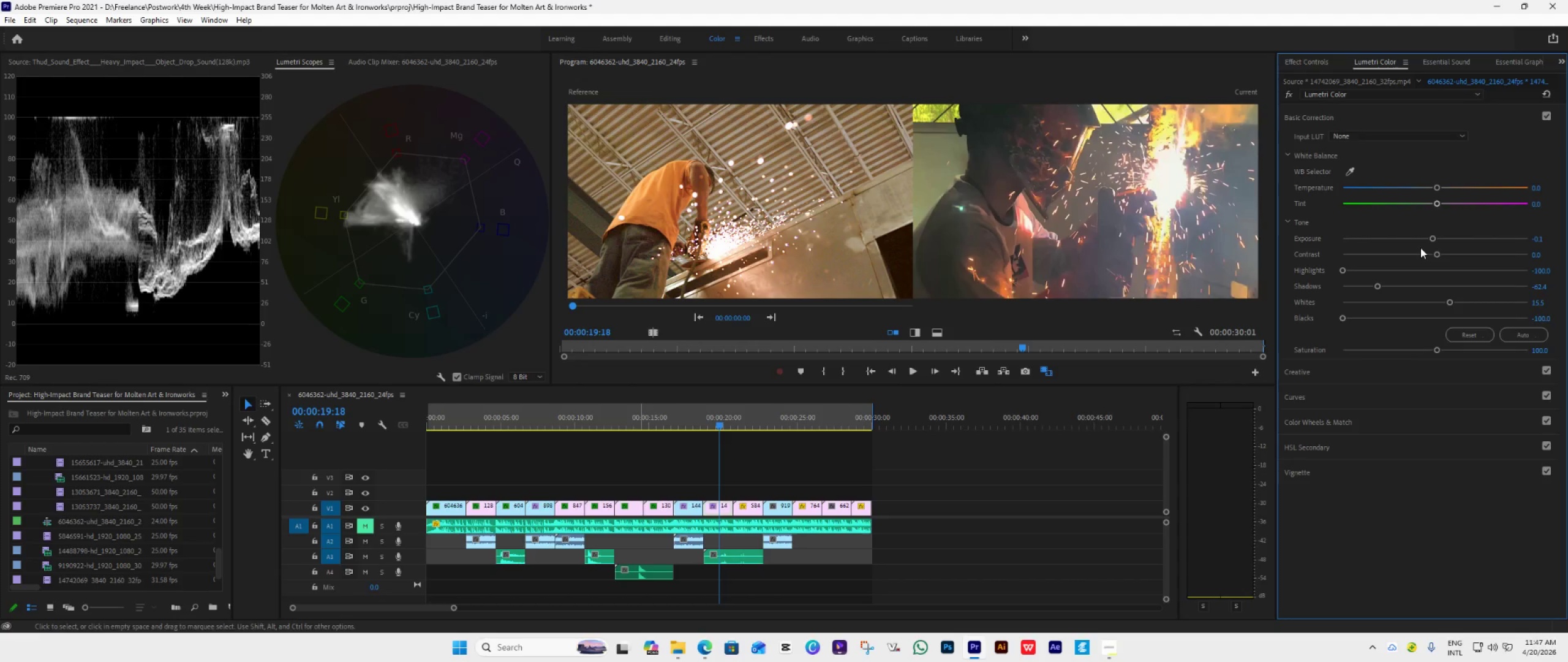 
left_click([1433, 237])
 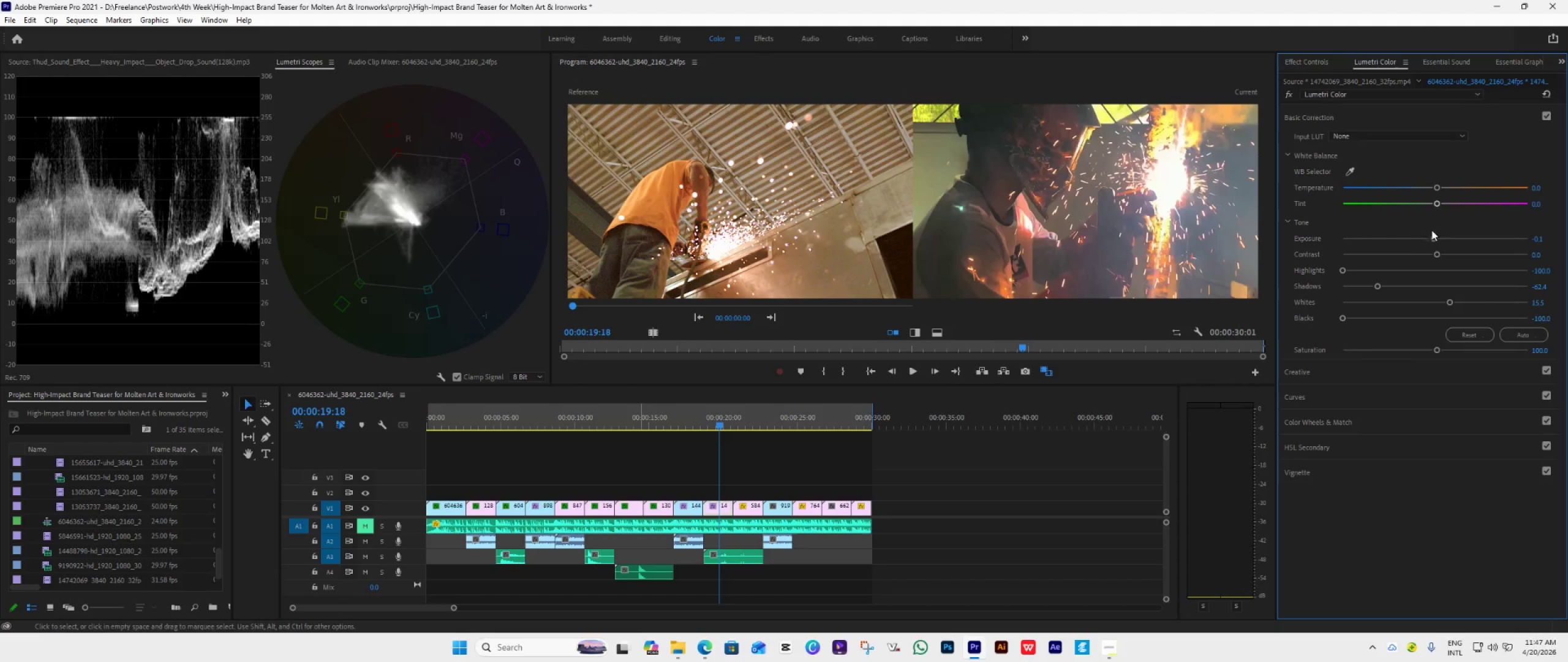 
left_click_drag(start_coordinate=[1431, 235], to_coordinate=[1436, 233])
 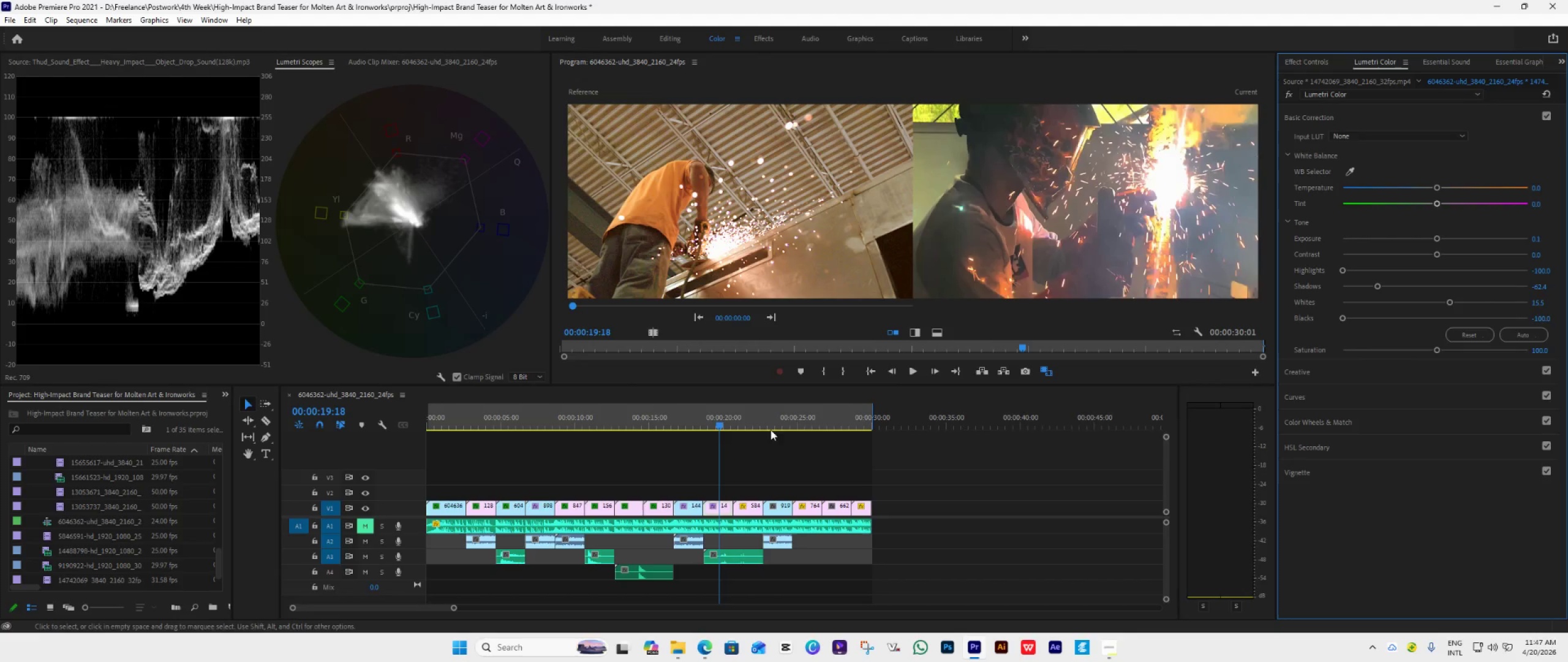 
wait(6.69)
 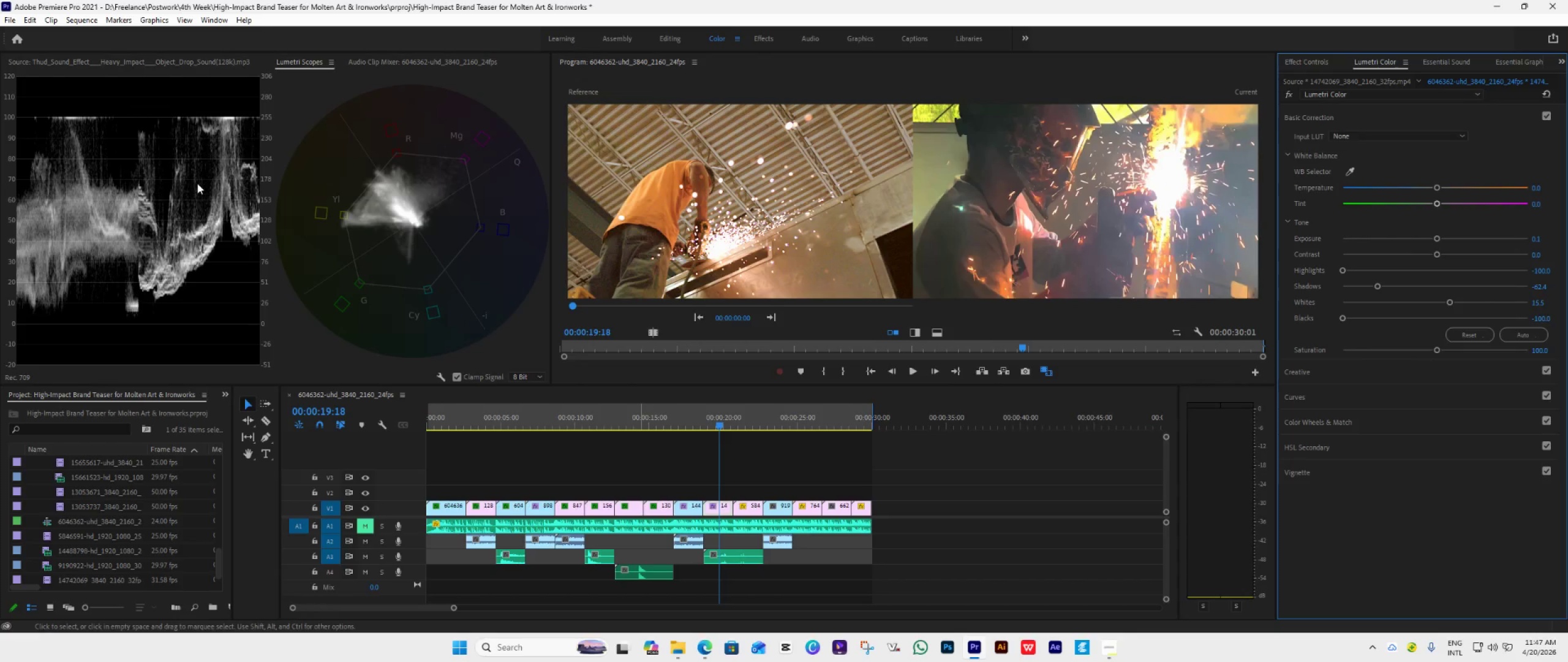 
left_click([752, 428])
 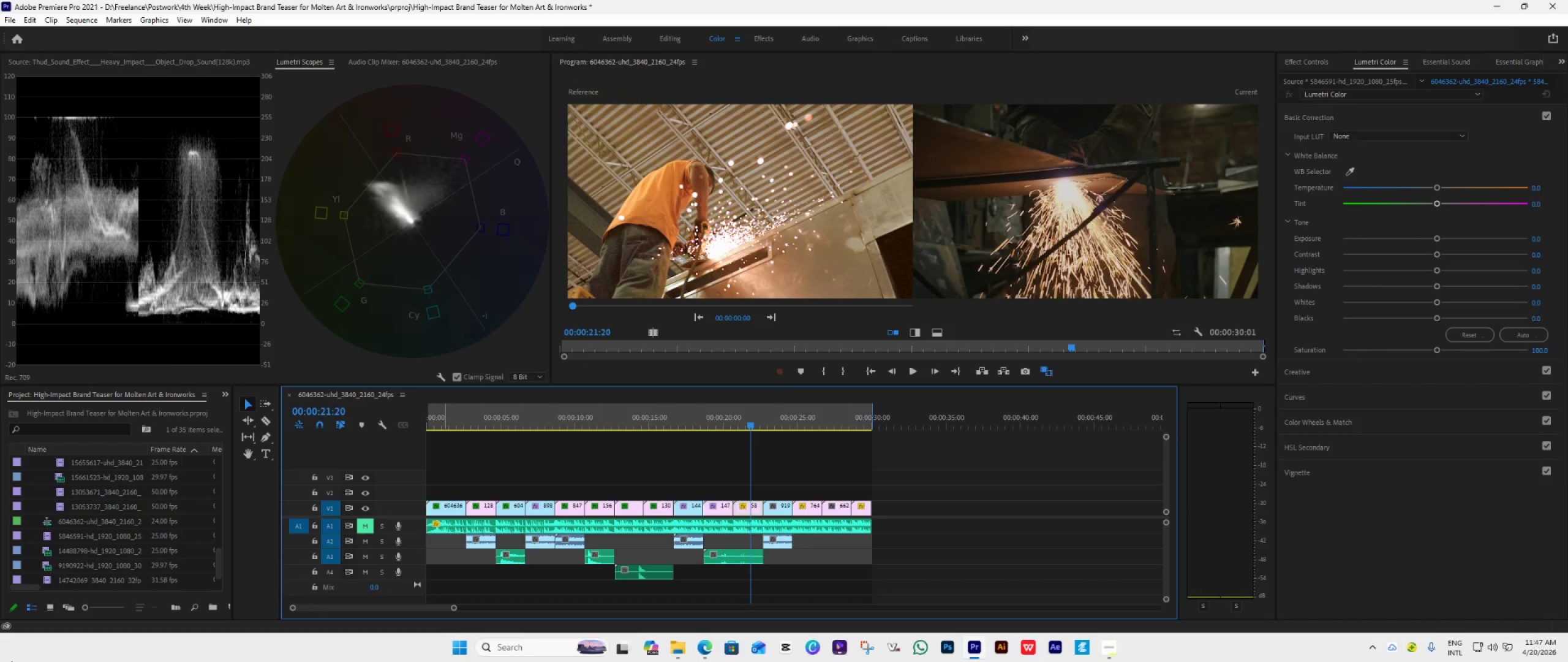 
wait(11.03)
 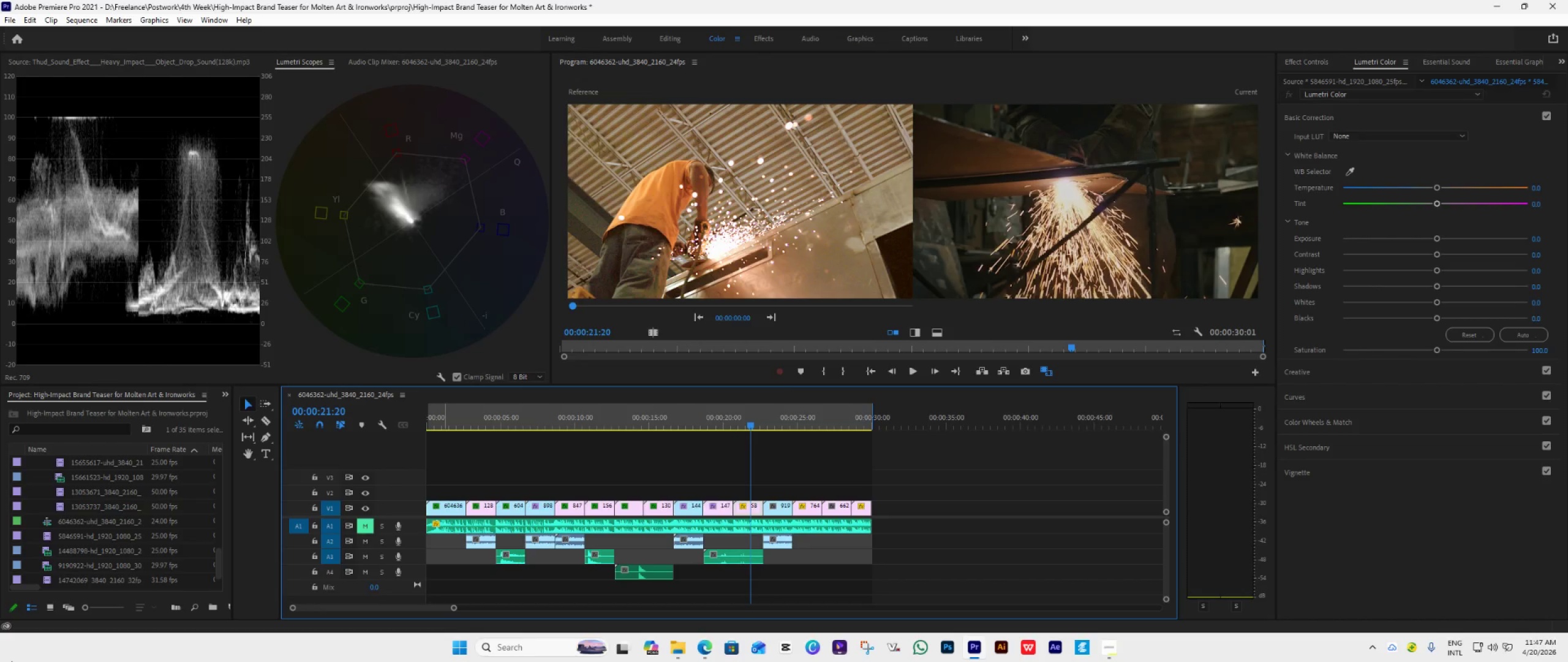 
left_click_drag(start_coordinate=[1436, 299], to_coordinate=[1499, 296])
 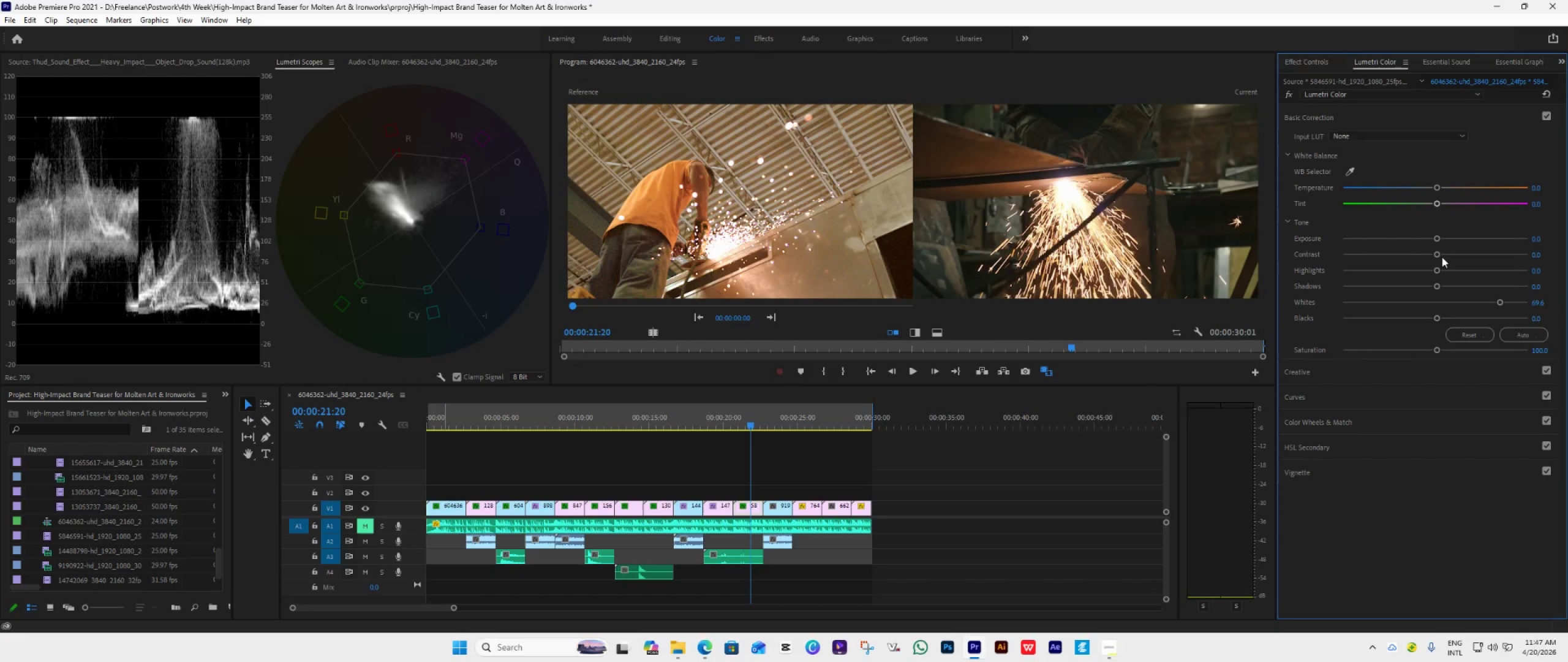 
wait(12.06)
 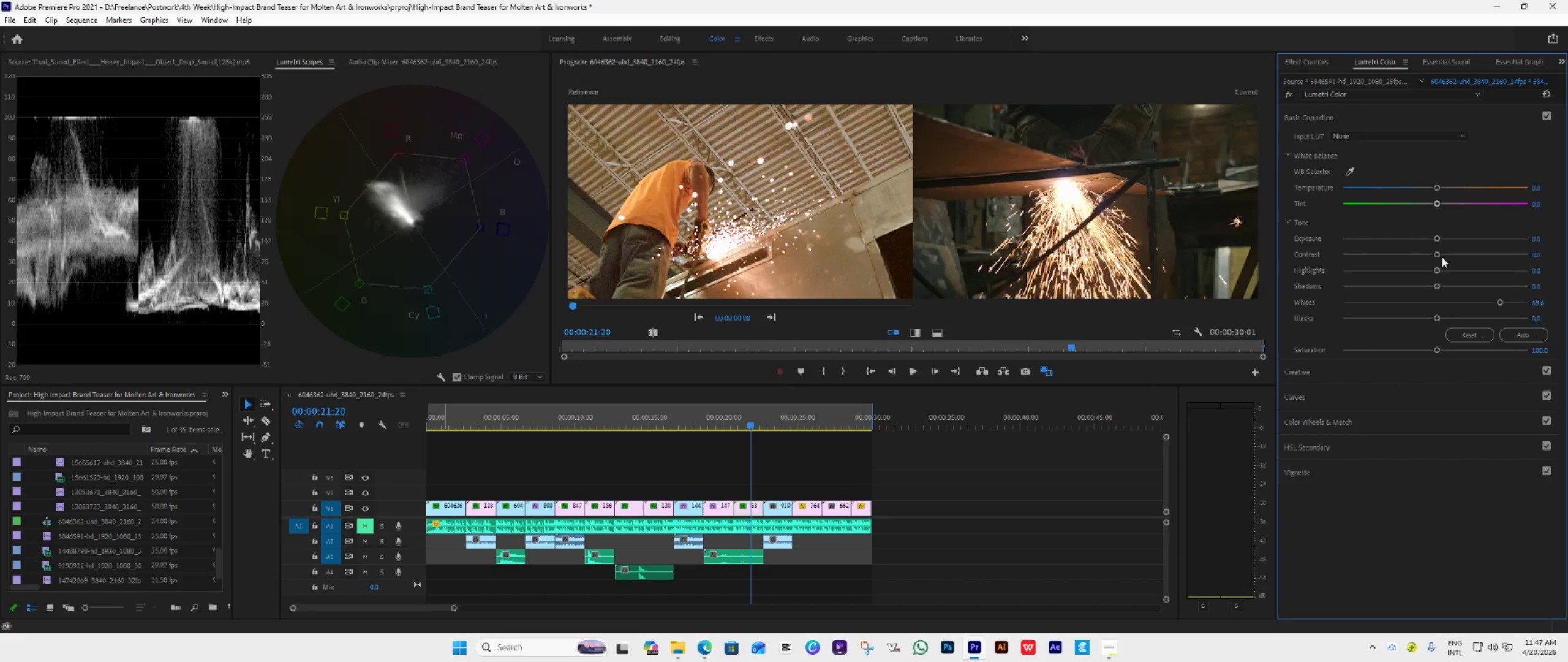 
left_click_drag(start_coordinate=[1438, 287], to_coordinate=[1504, 300])
 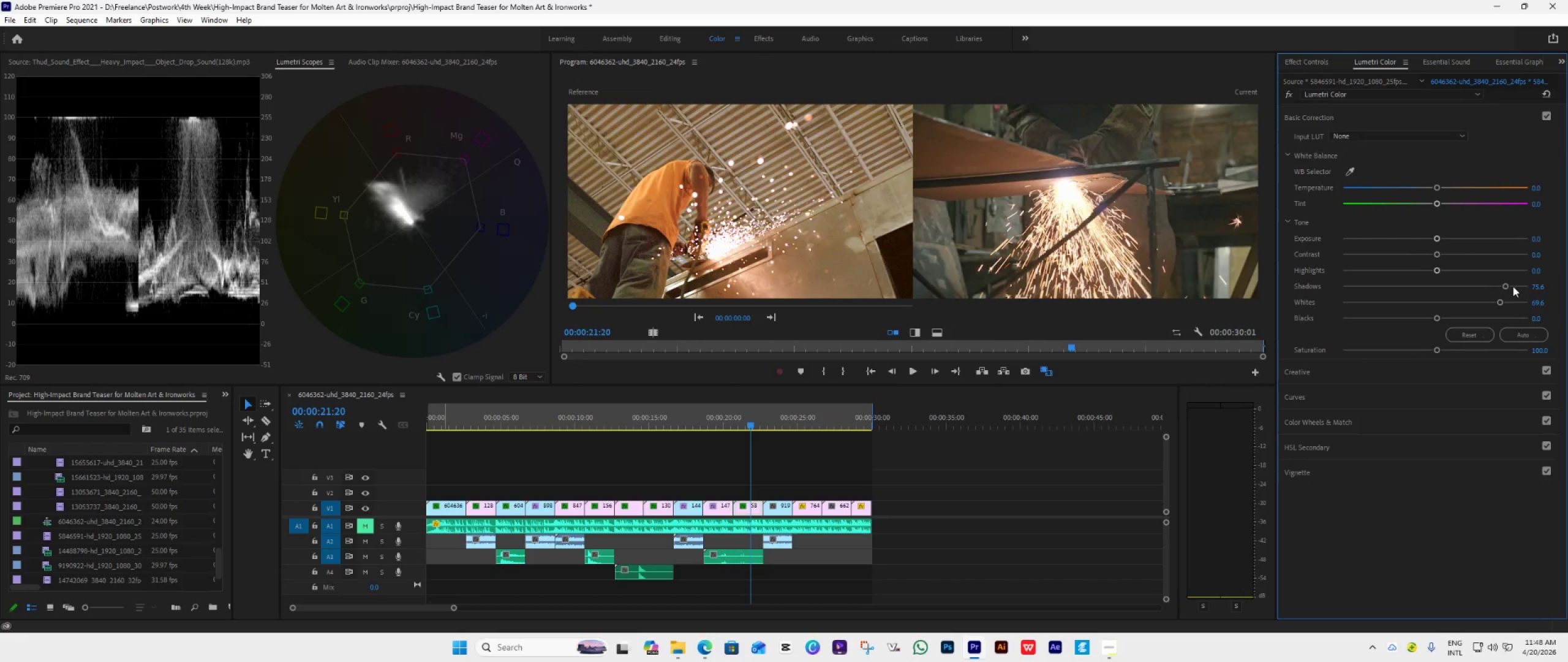 
left_click_drag(start_coordinate=[1504, 286], to_coordinate=[1520, 286])
 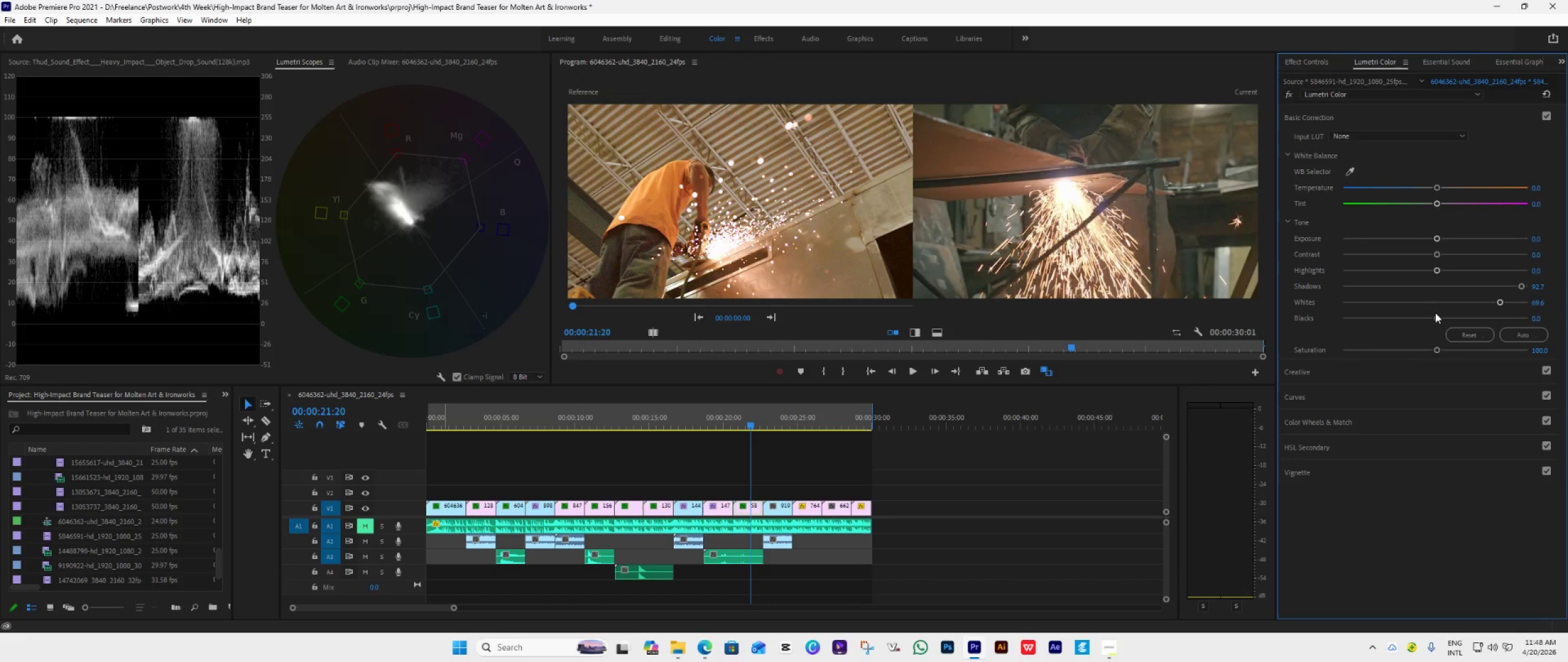 
left_click_drag(start_coordinate=[1435, 313], to_coordinate=[1422, 320])
 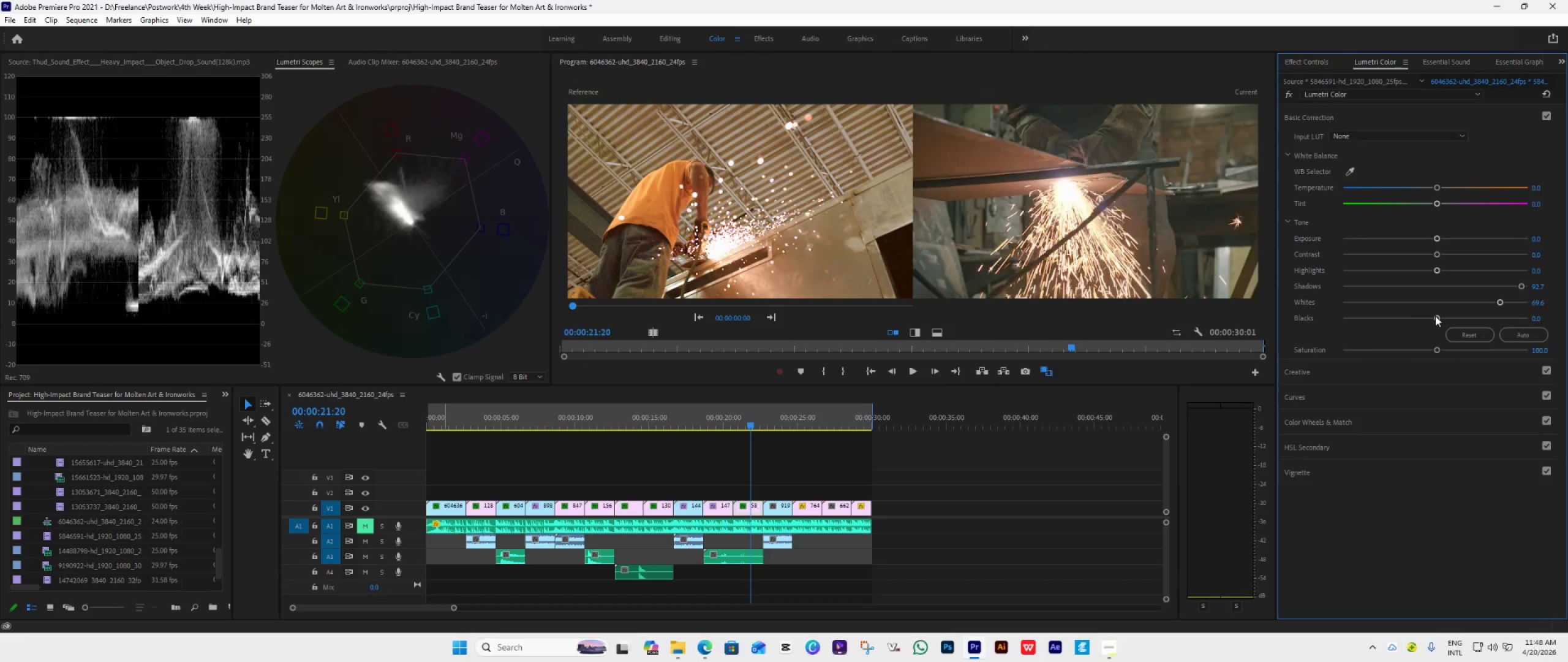 
left_click_drag(start_coordinate=[1436, 316], to_coordinate=[1431, 320])
 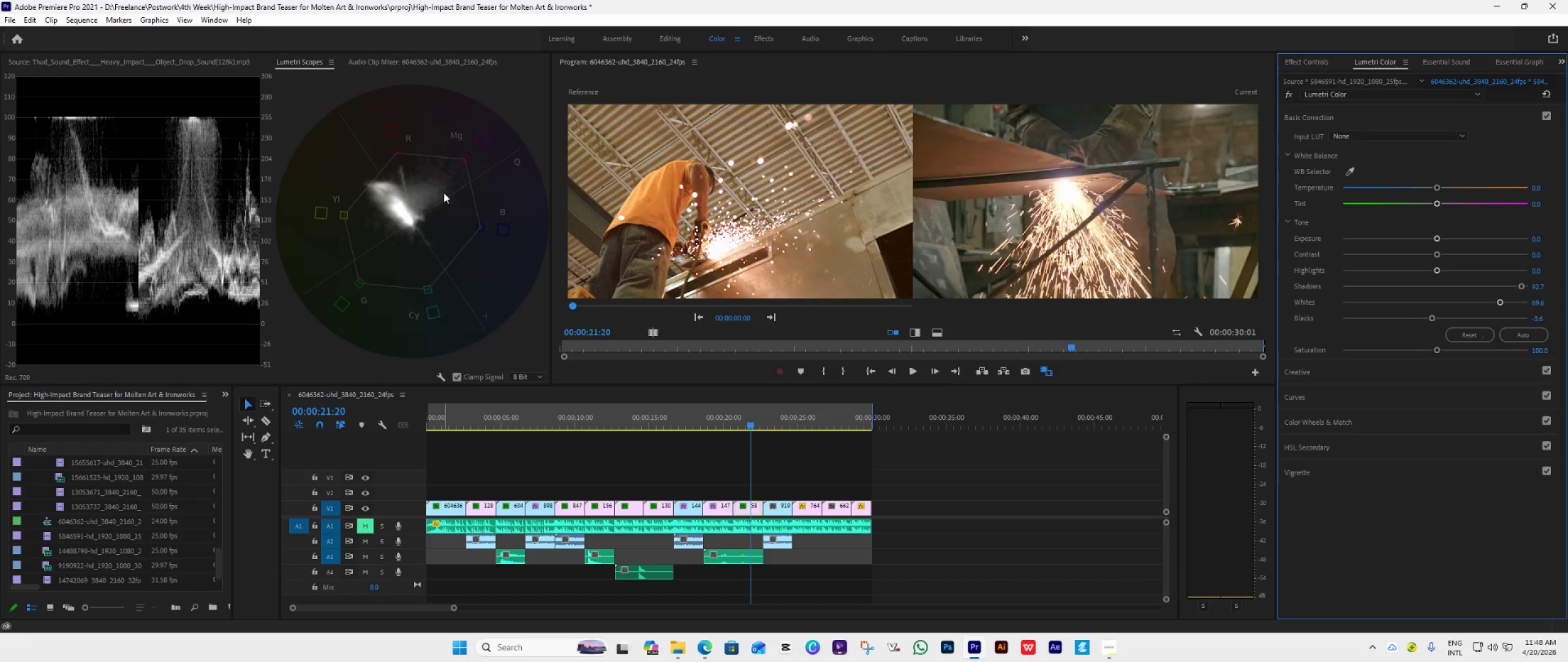 
wait(5.3)
 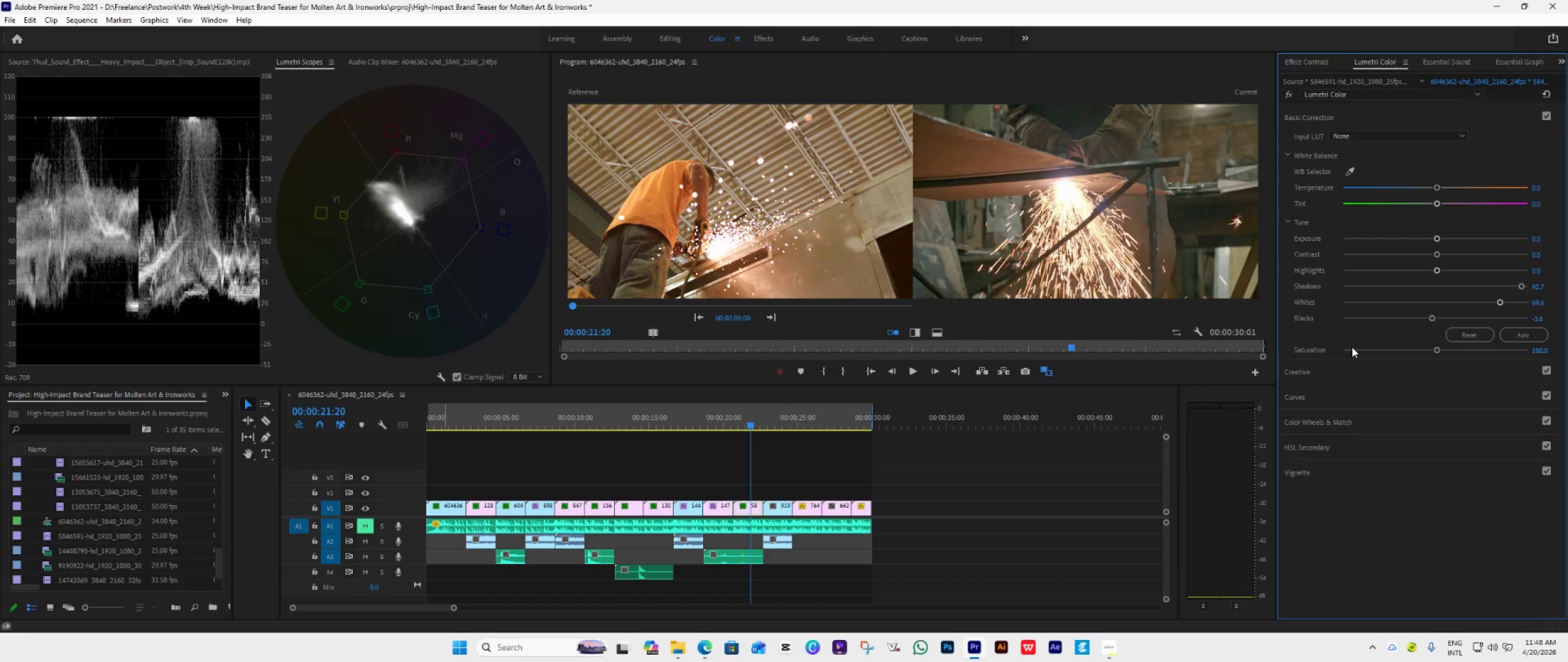 
left_click_drag(start_coordinate=[1434, 239], to_coordinate=[1430, 240])
 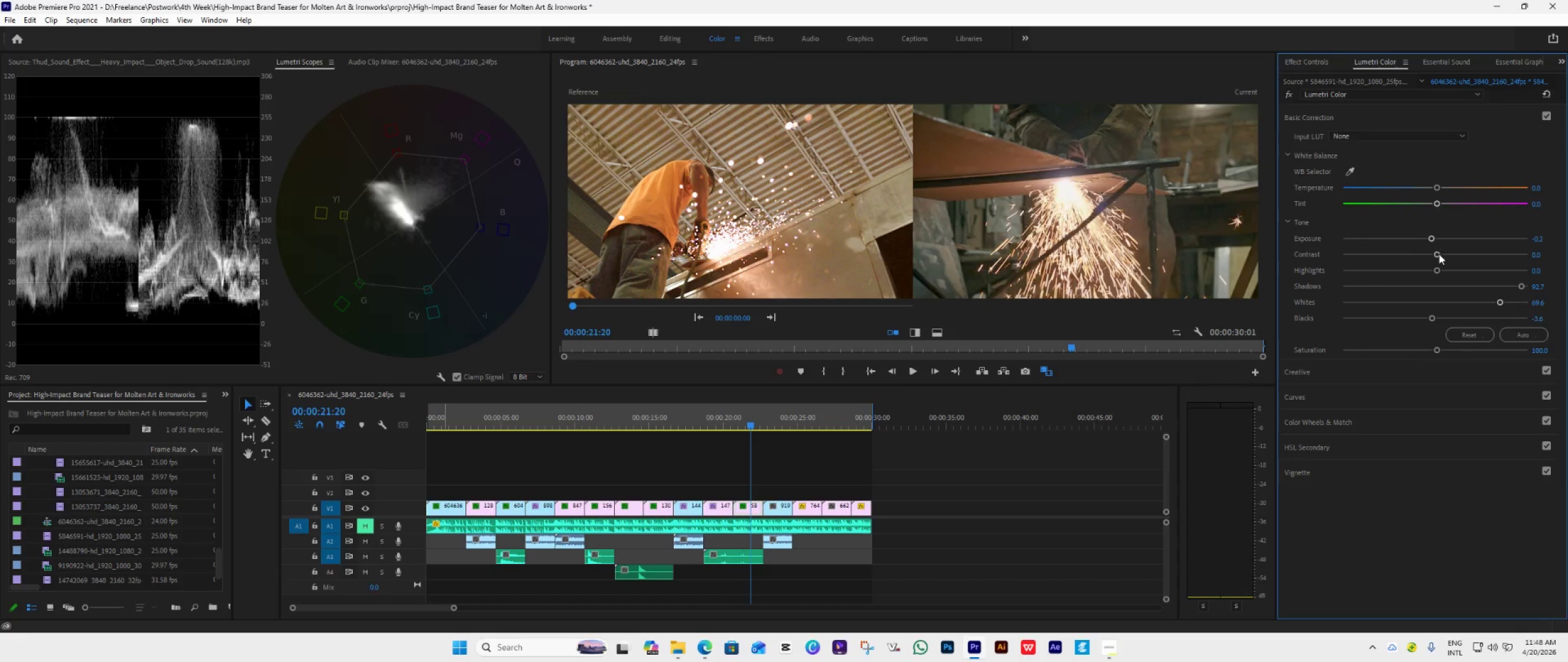 
left_click_drag(start_coordinate=[1439, 268], to_coordinate=[1423, 283])
 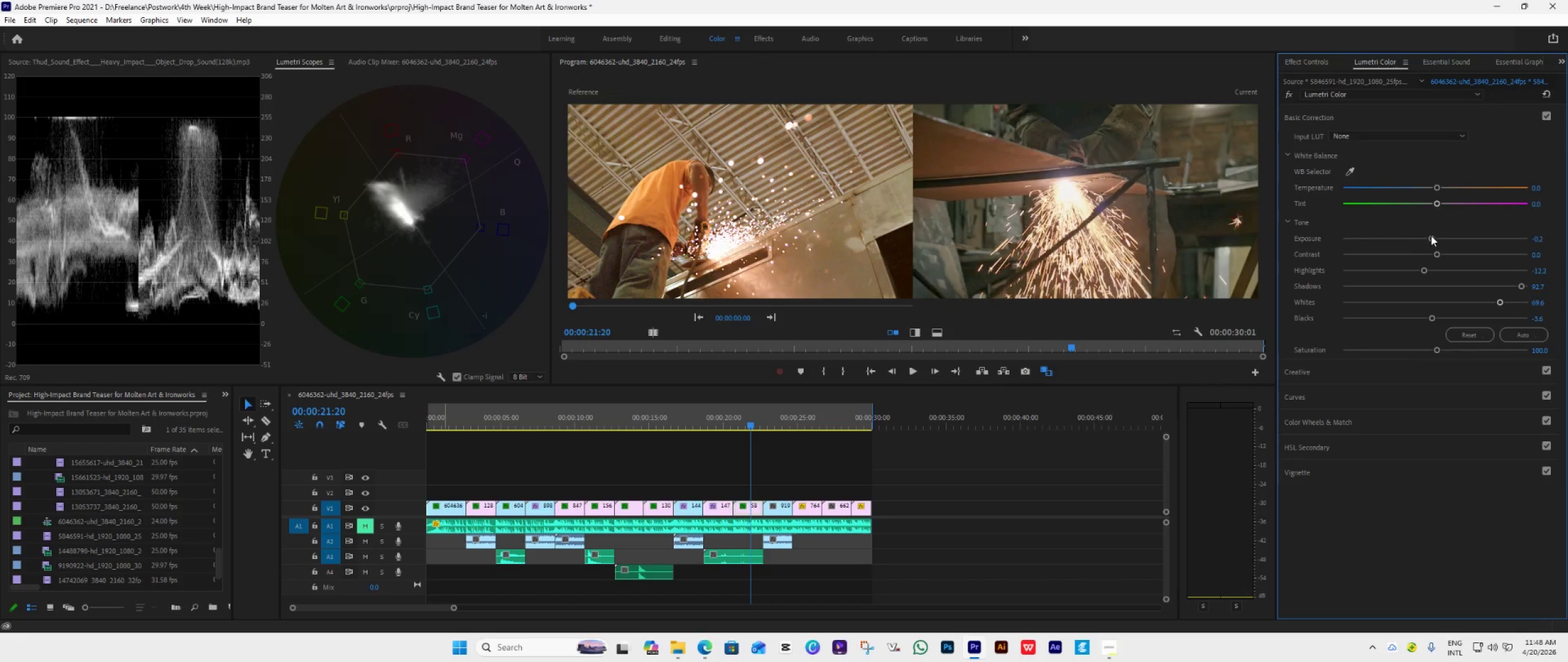 
left_click_drag(start_coordinate=[1431, 235], to_coordinate=[1437, 237])
 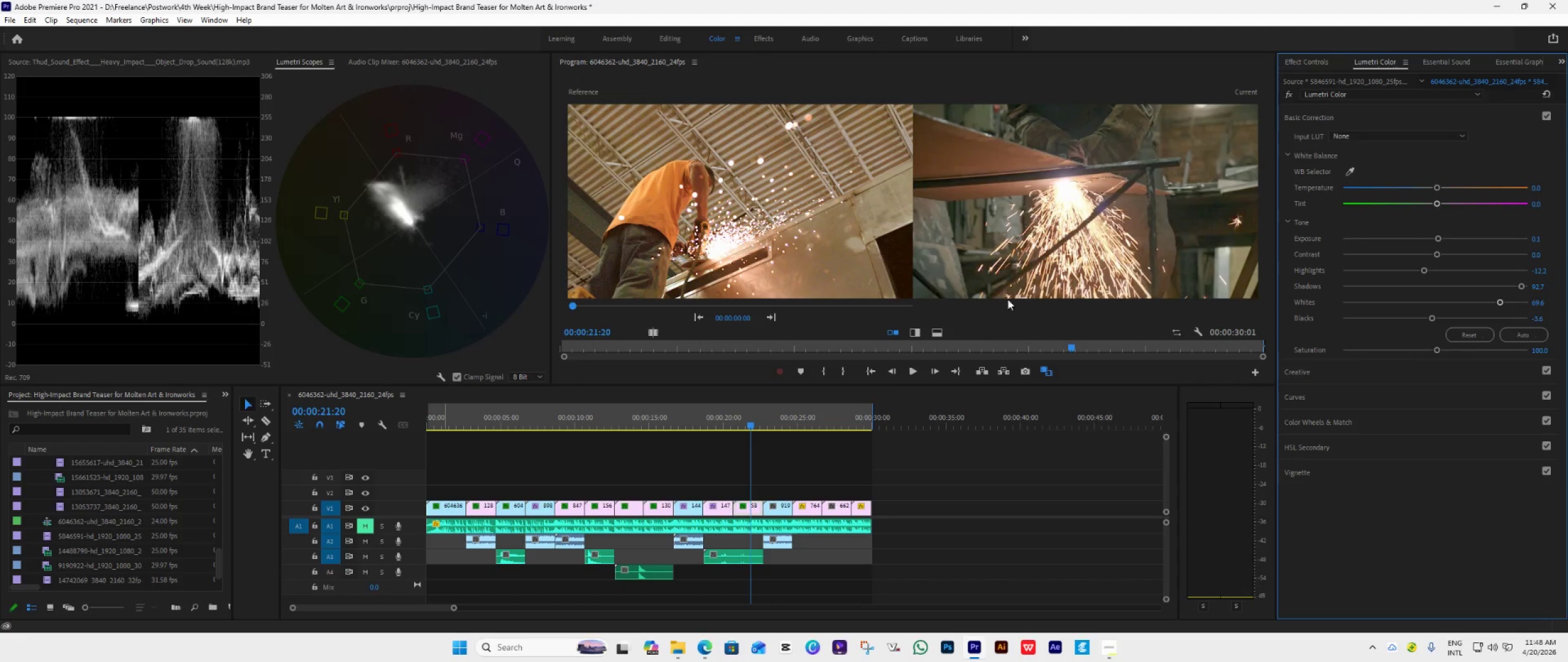 
wait(26.33)
 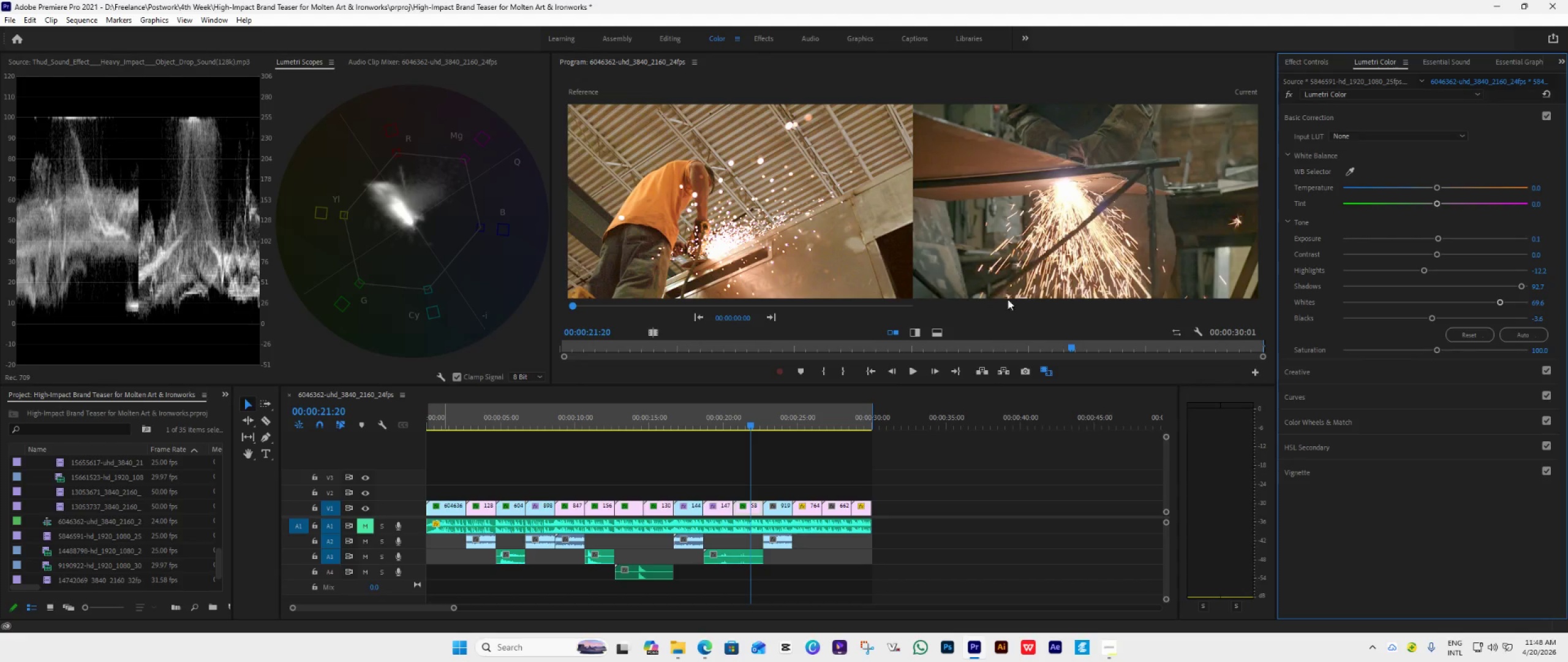 
left_click([777, 426])
 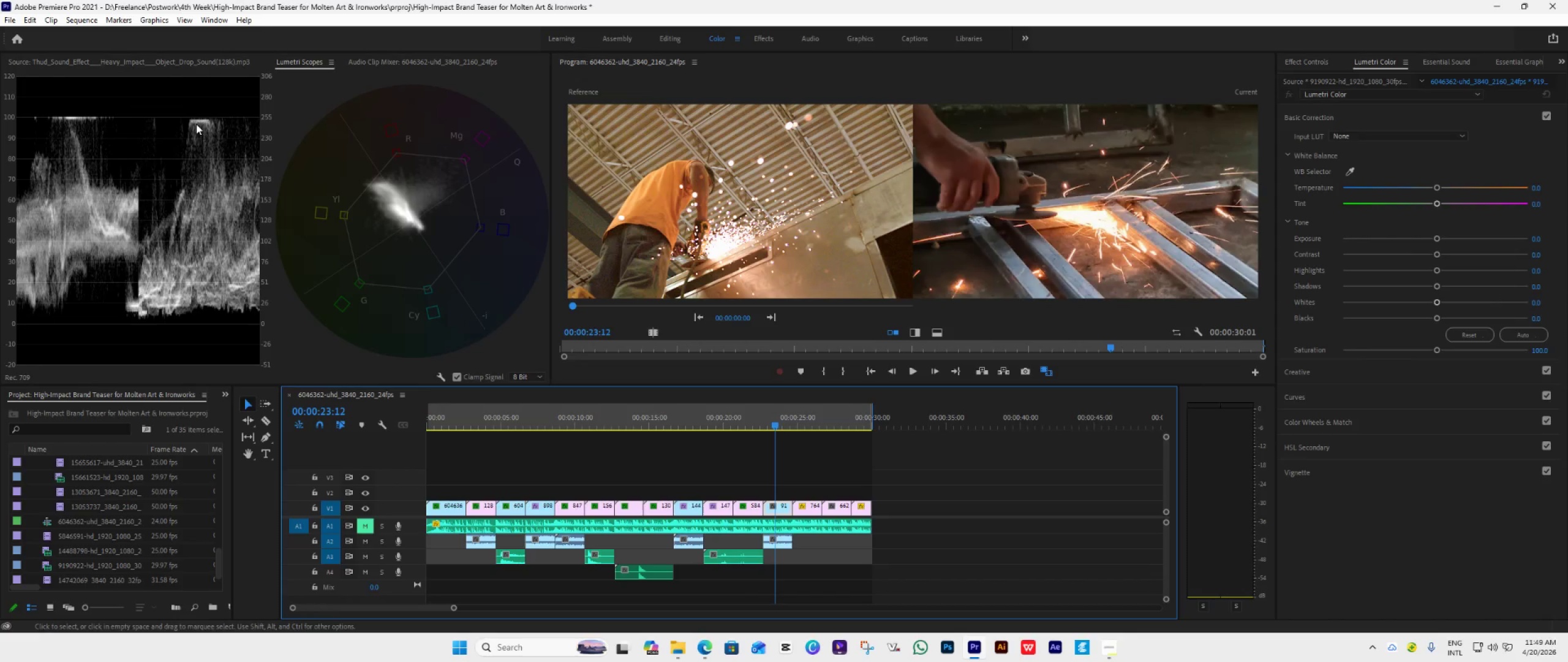 
wait(8.62)
 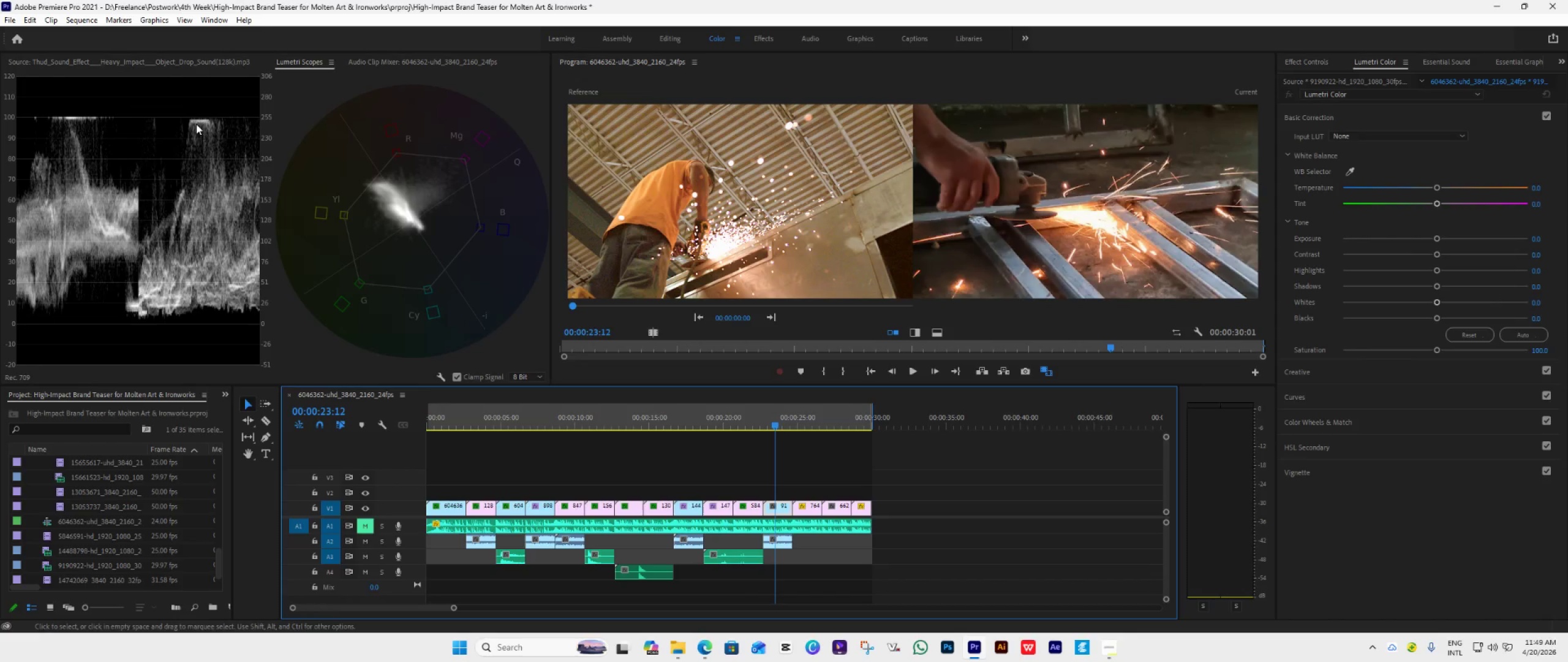 
left_click_drag(start_coordinate=[1434, 286], to_coordinate=[1466, 291])
 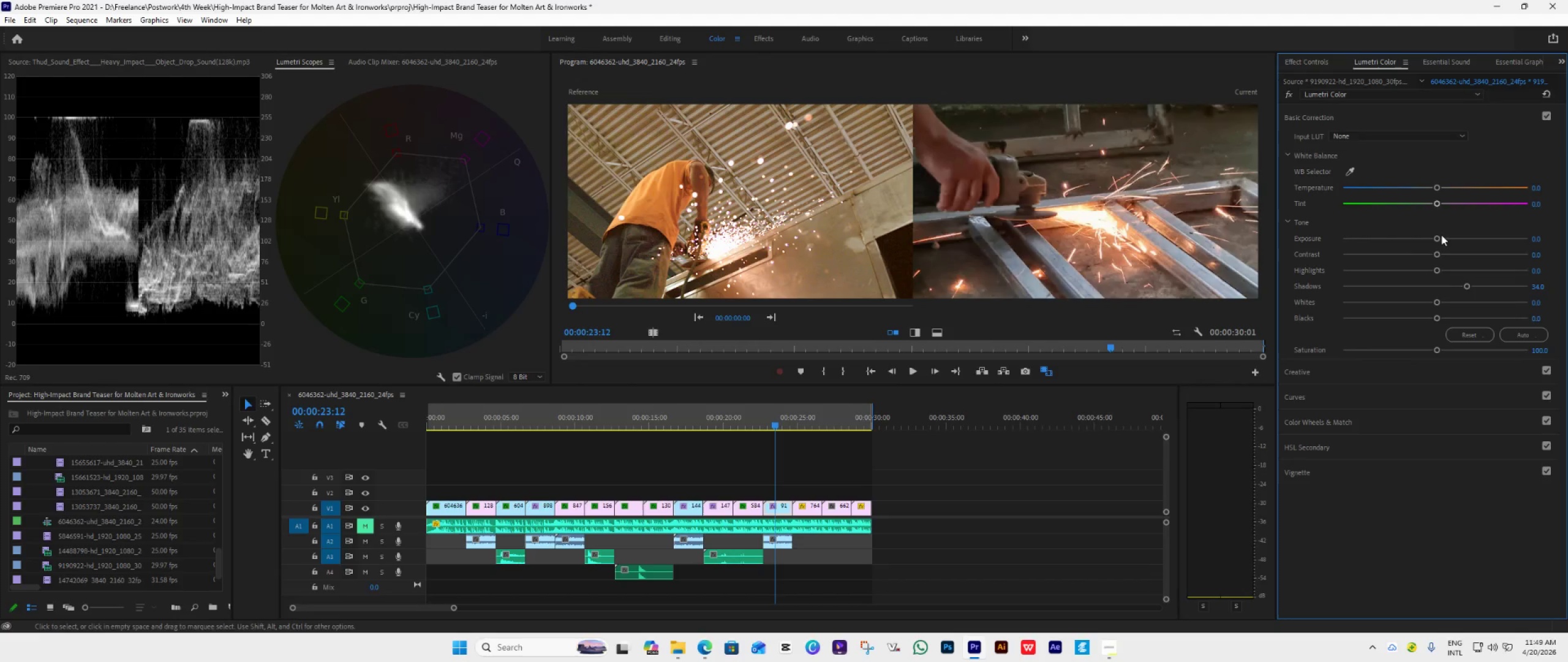 
left_click_drag(start_coordinate=[1438, 236], to_coordinate=[1439, 240])
 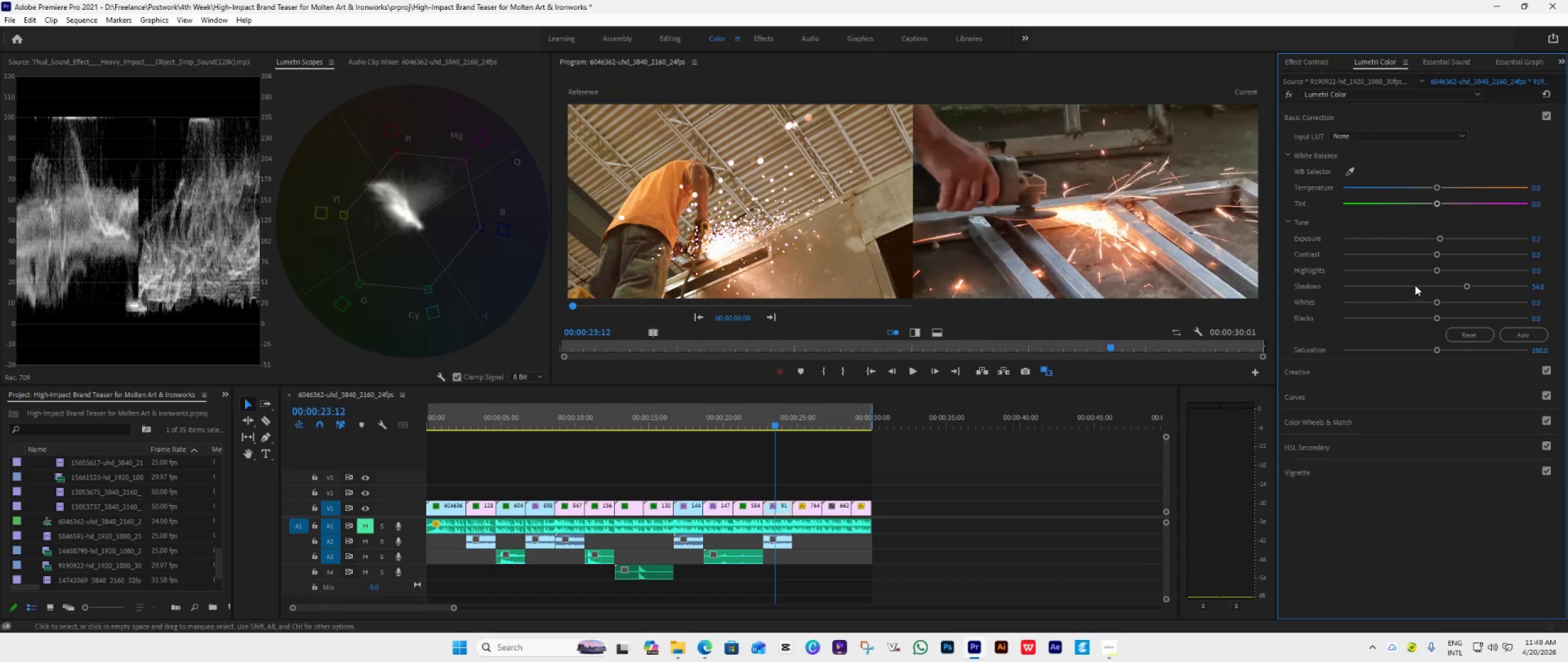 
left_click_drag(start_coordinate=[1434, 267], to_coordinate=[1401, 275])
 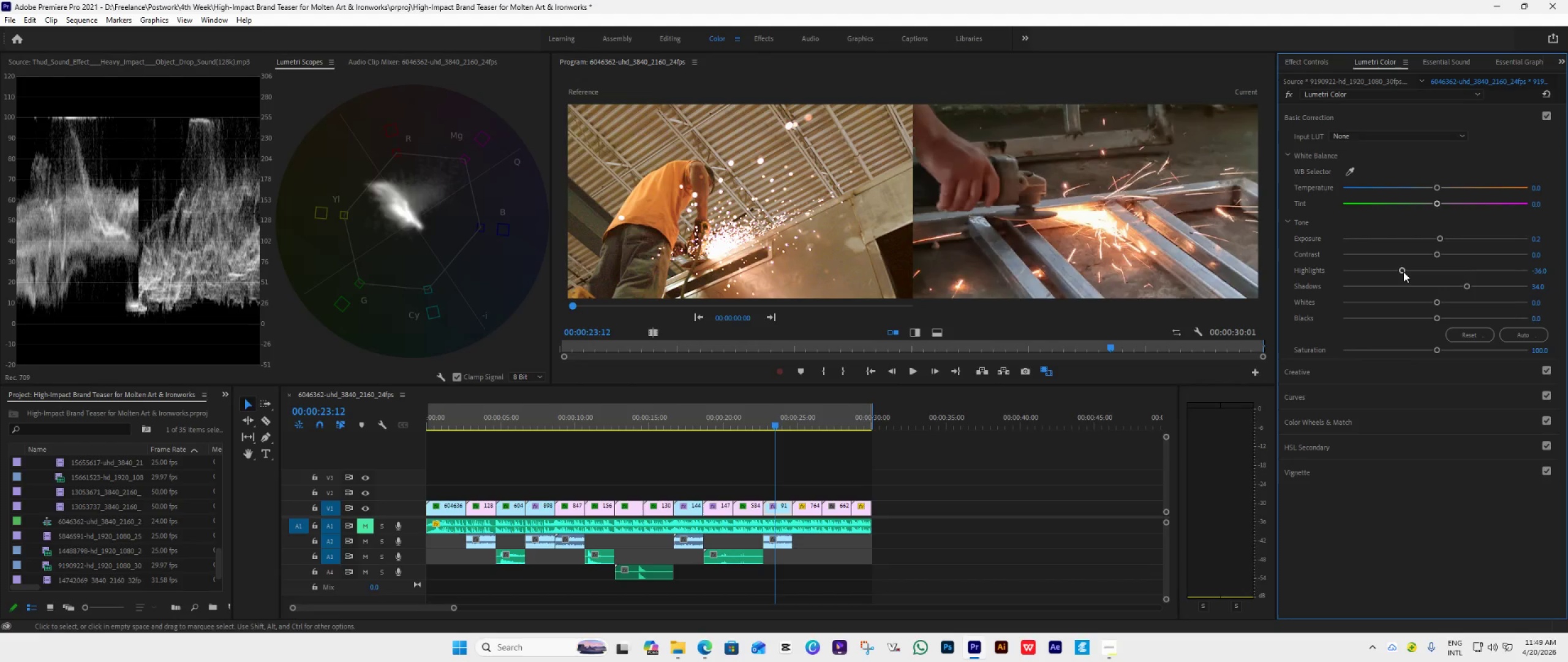 
left_click_drag(start_coordinate=[1400, 271], to_coordinate=[1388, 275])
 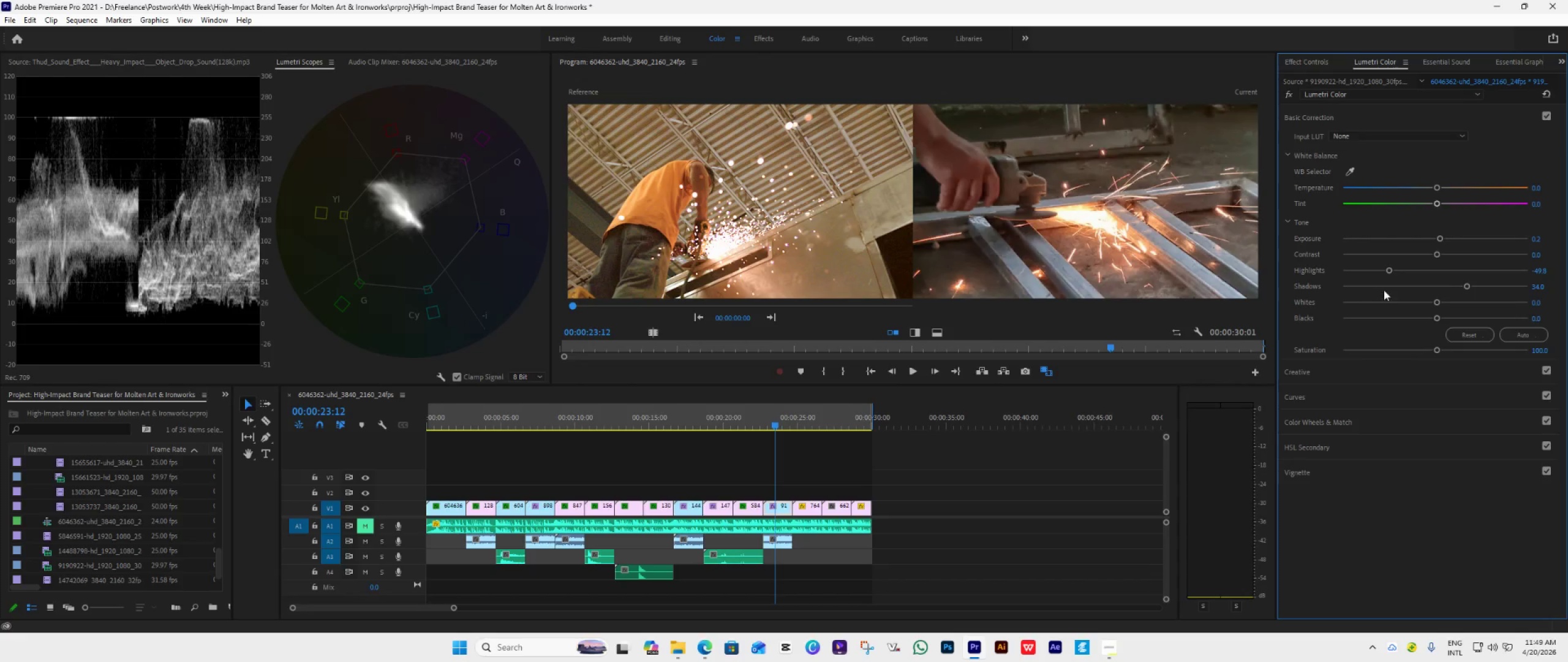 
left_click_drag(start_coordinate=[1387, 269], to_coordinate=[1393, 270])
 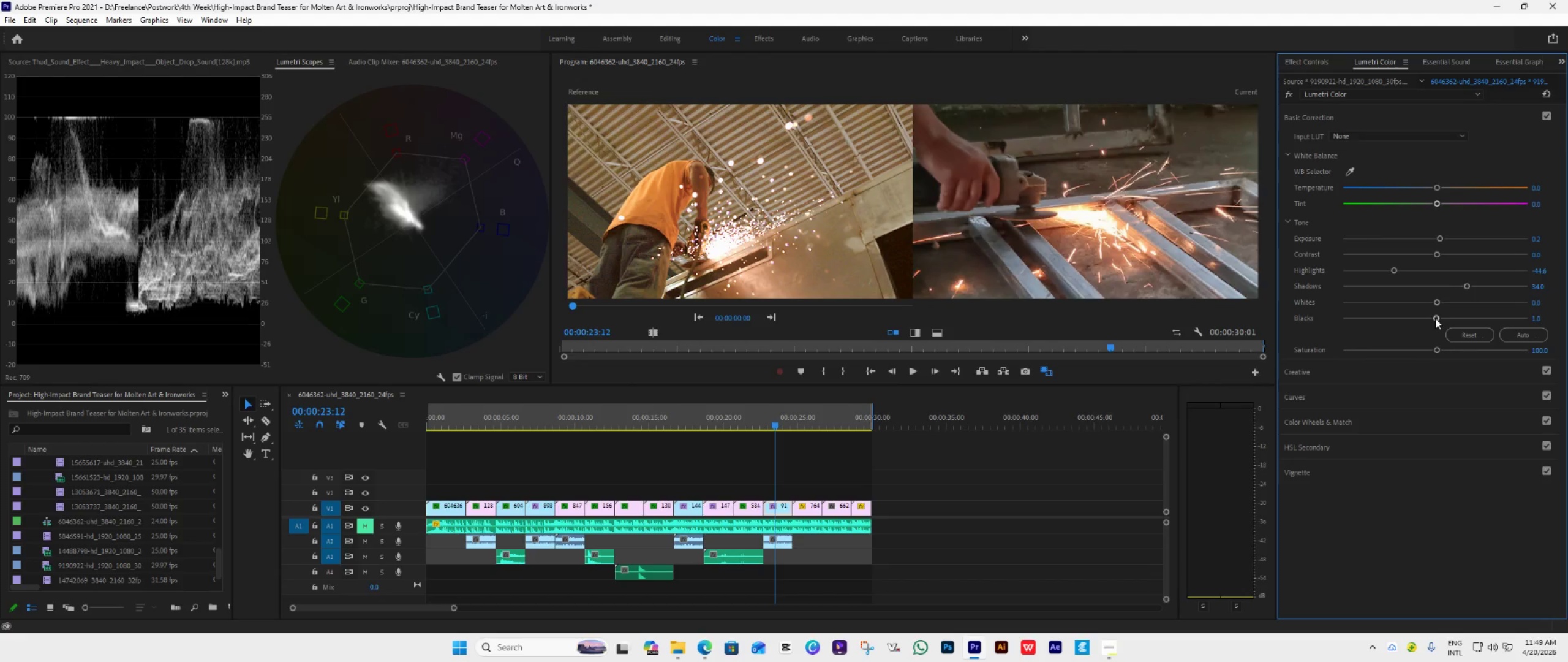 
wait(15.78)
 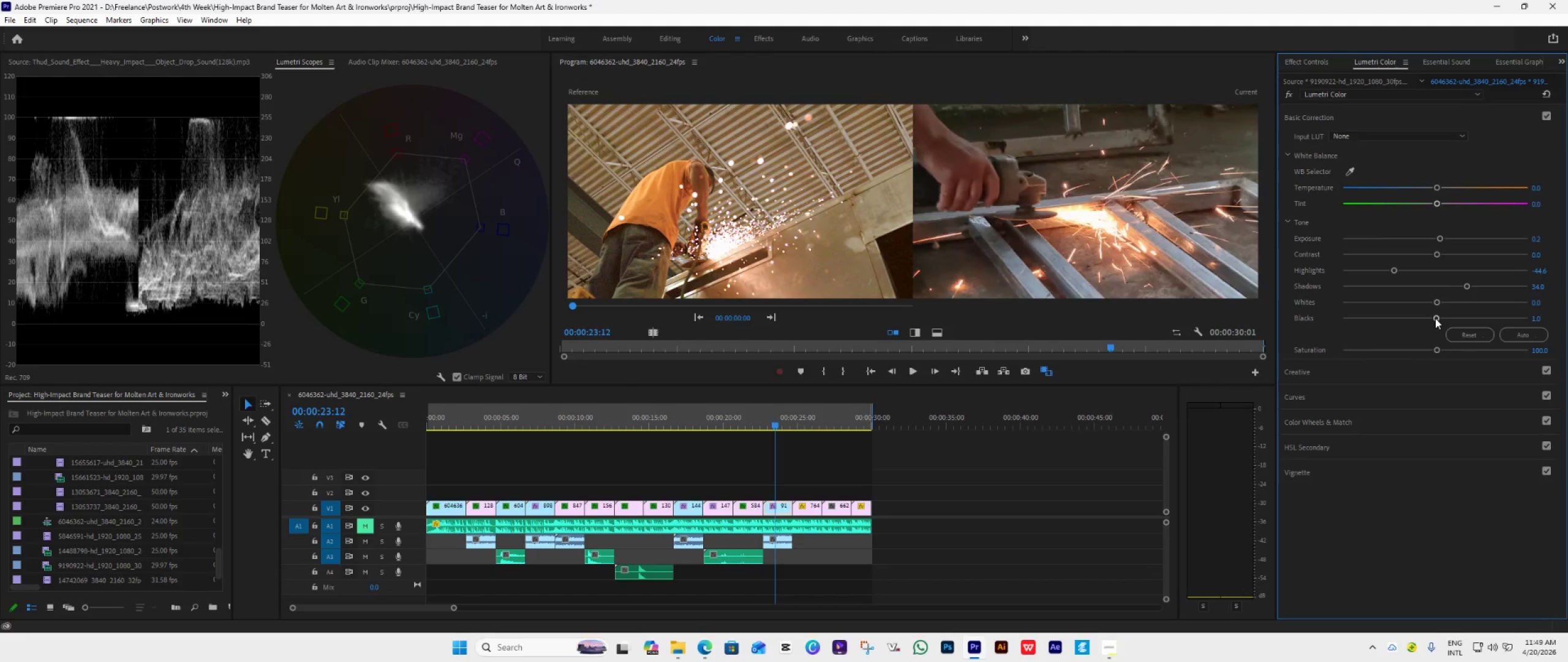 
double_click([1440, 285])
 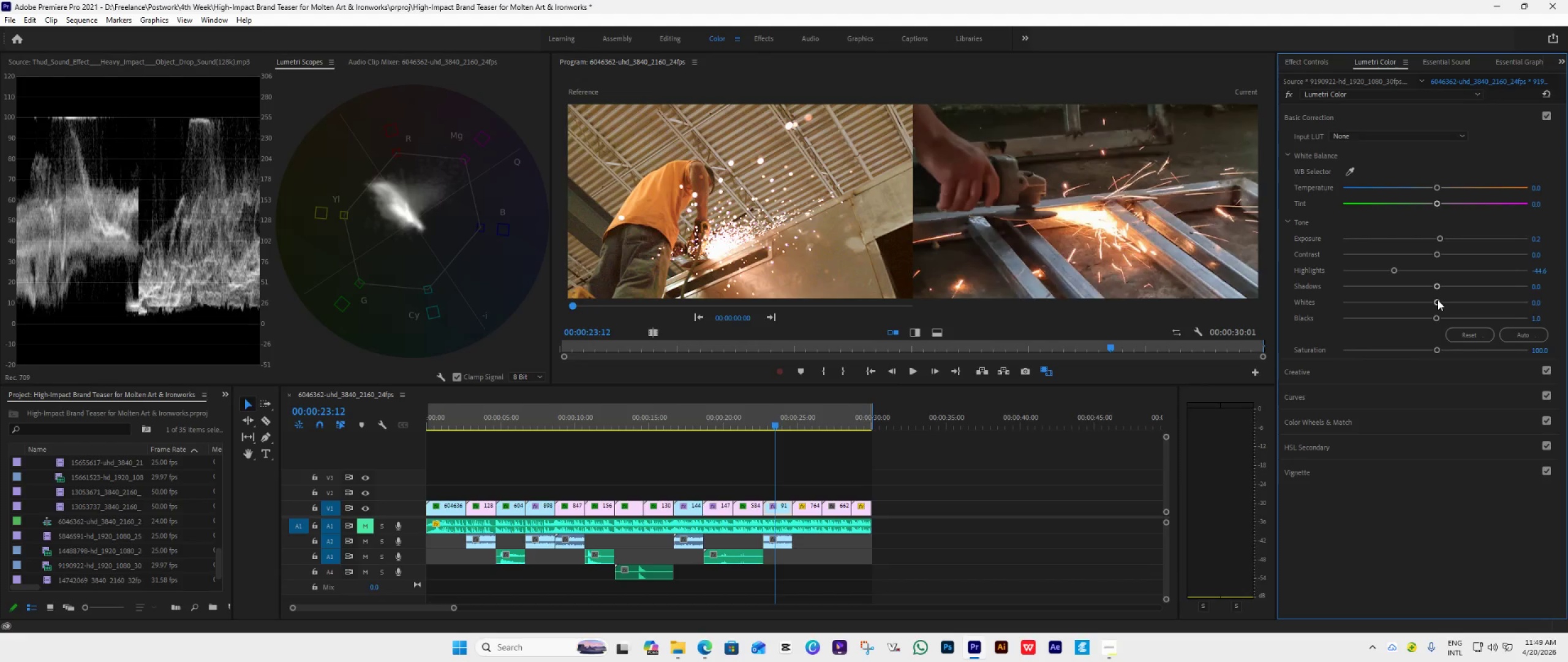 
left_click_drag(start_coordinate=[1438, 300], to_coordinate=[1465, 310])
 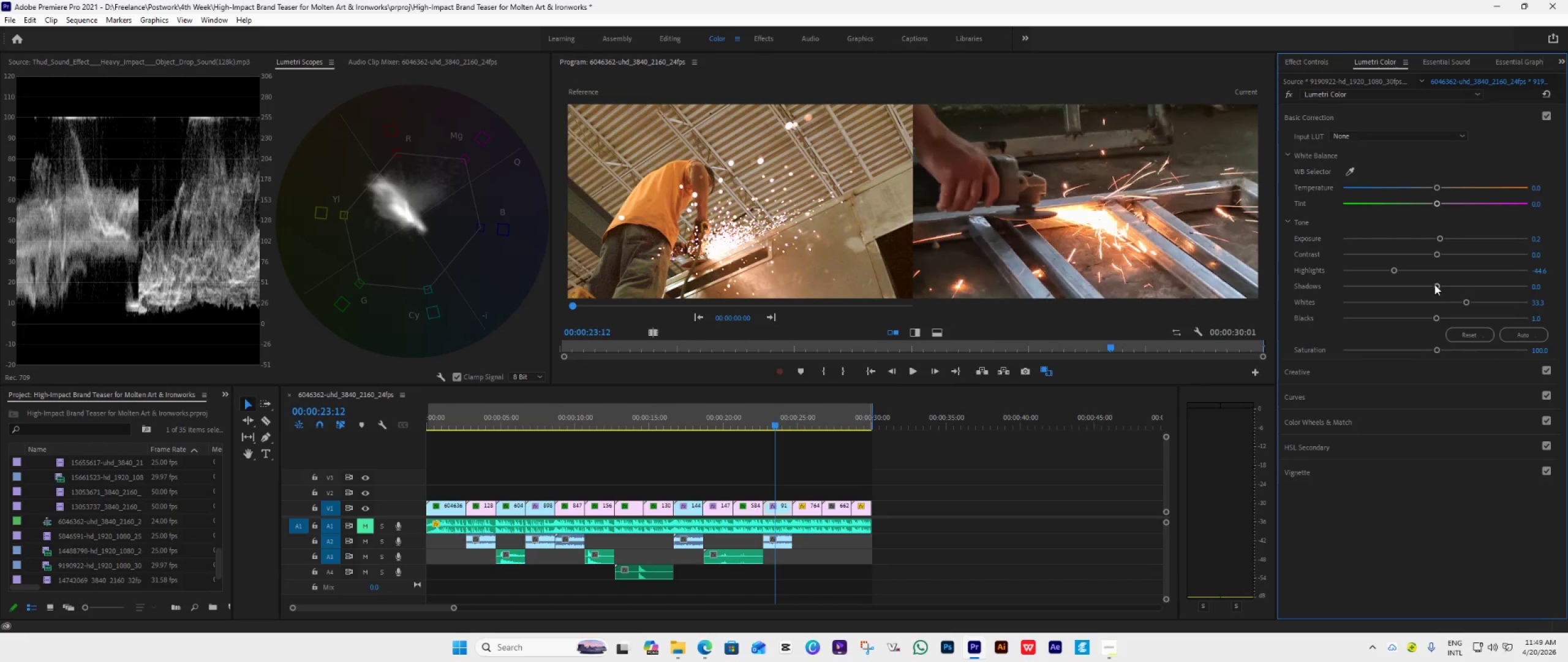 
left_click_drag(start_coordinate=[1434, 284], to_coordinate=[1450, 289])
 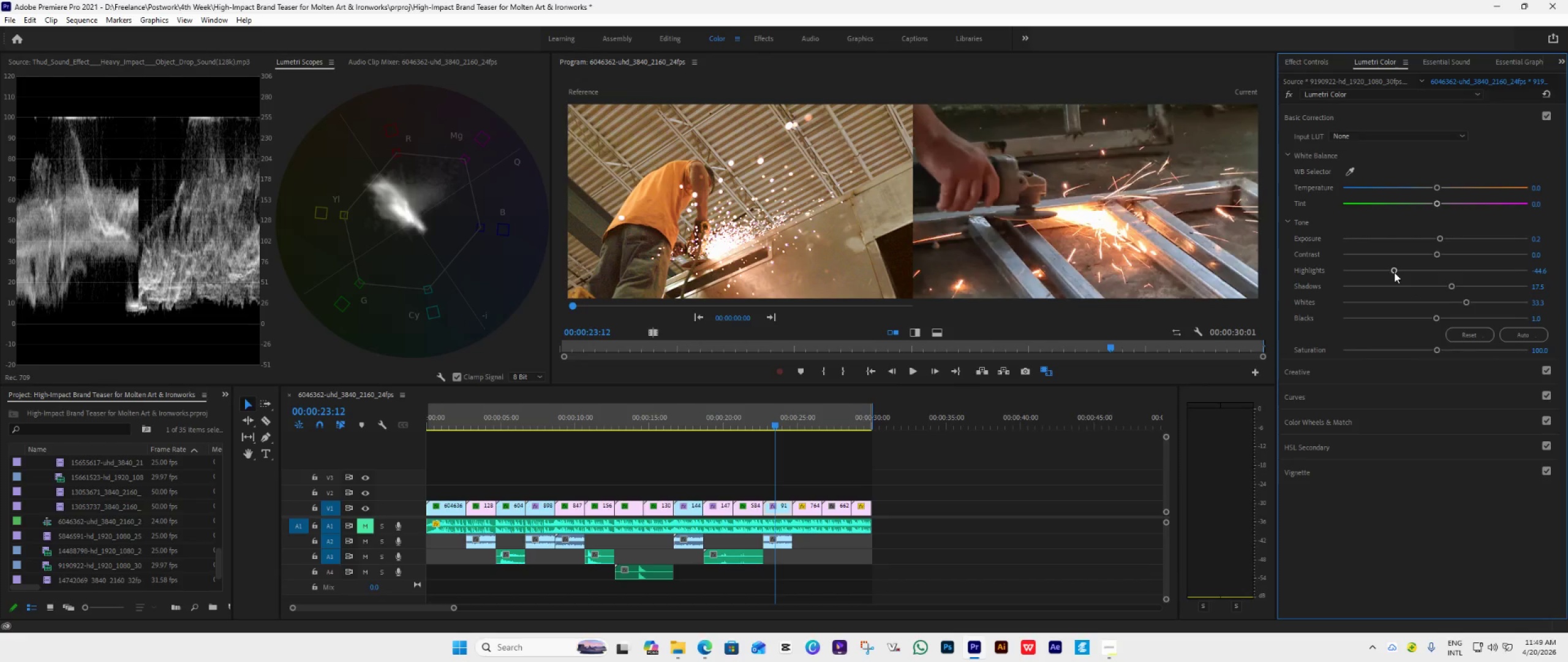 
left_click_drag(start_coordinate=[1394, 272], to_coordinate=[1373, 280])
 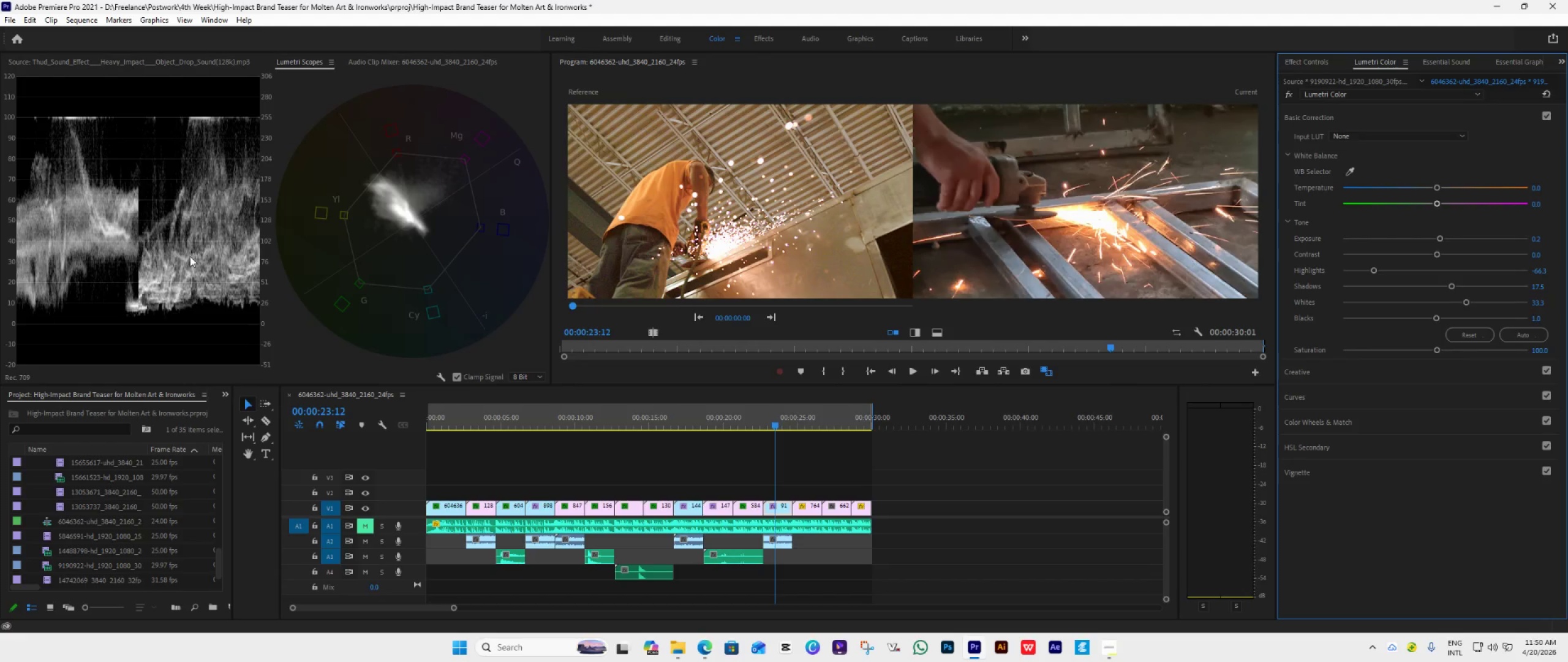 
wait(15.78)
 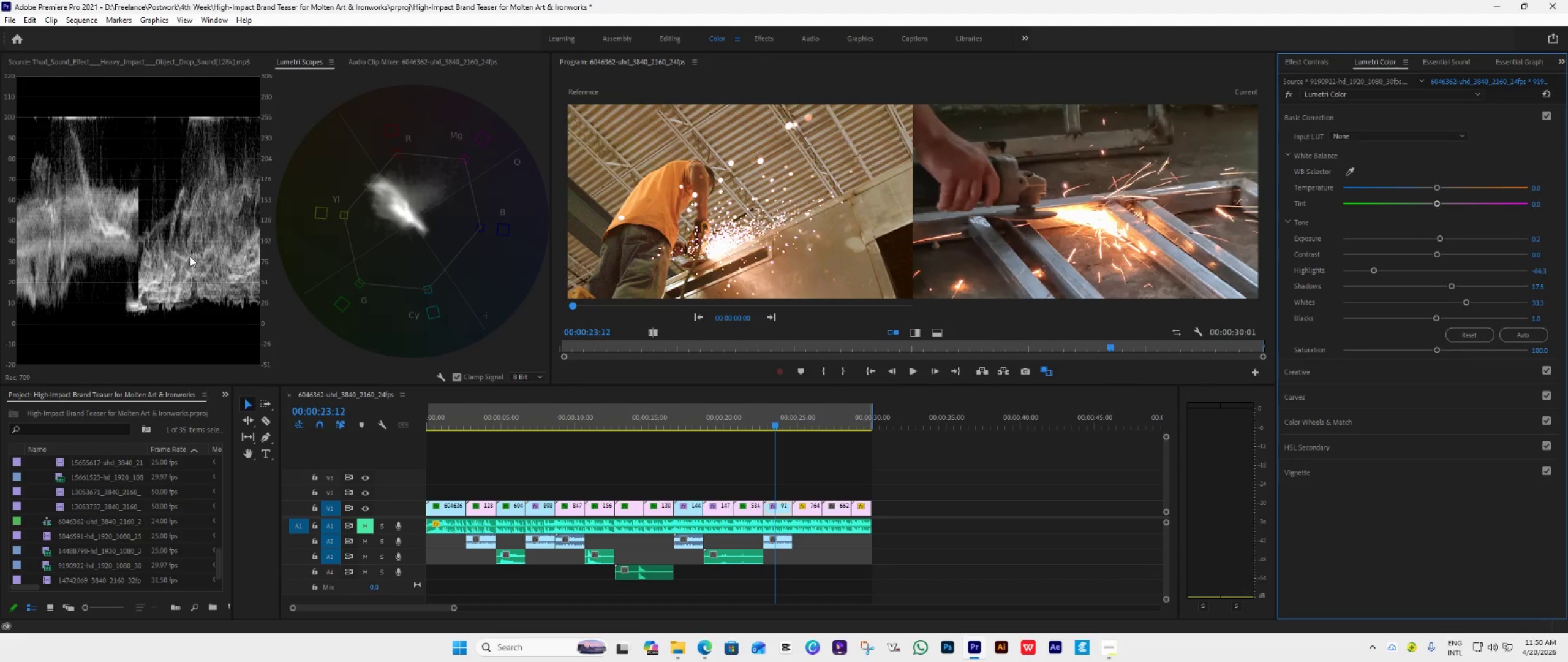 
hold_key(key=Space, duration=0.36)
 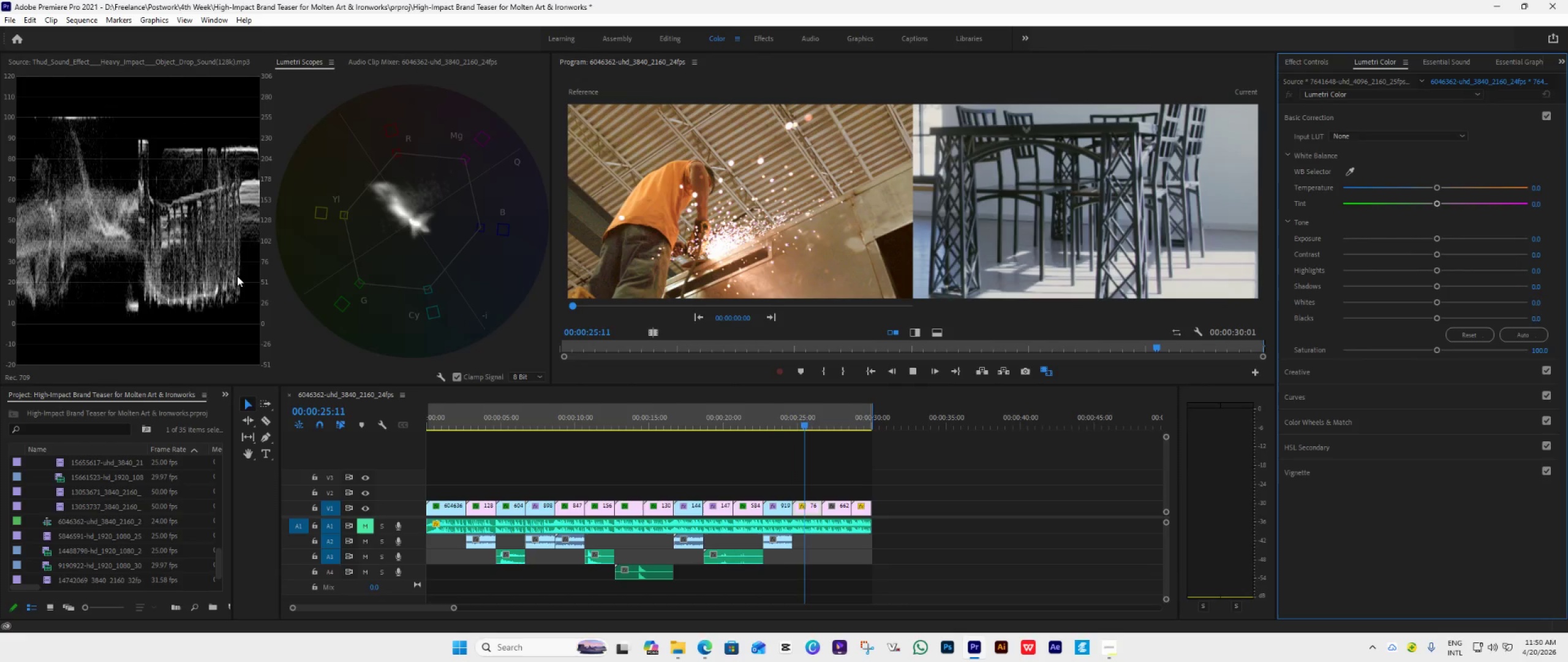 
key(Space)
 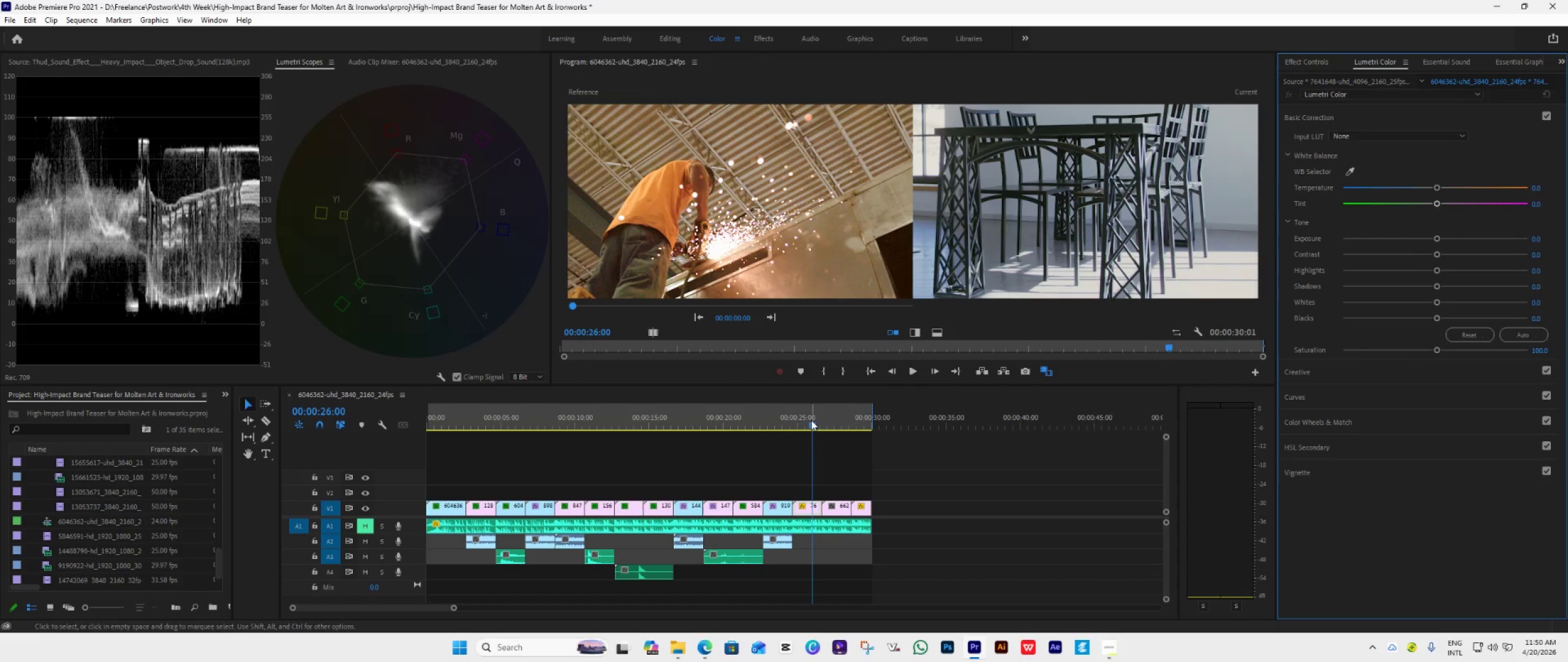 
left_click_drag(start_coordinate=[810, 419], to_coordinate=[775, 438])
 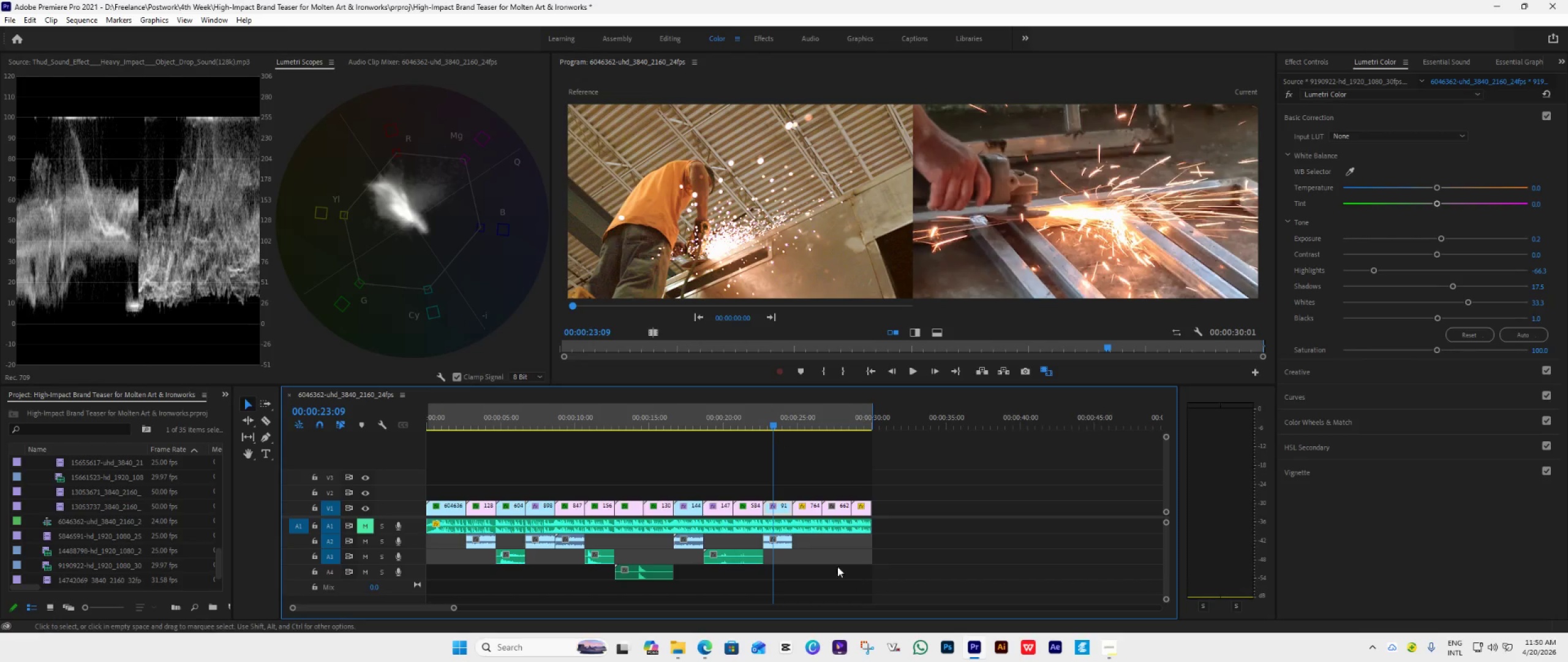 
left_click_drag(start_coordinate=[776, 420], to_coordinate=[813, 457])
 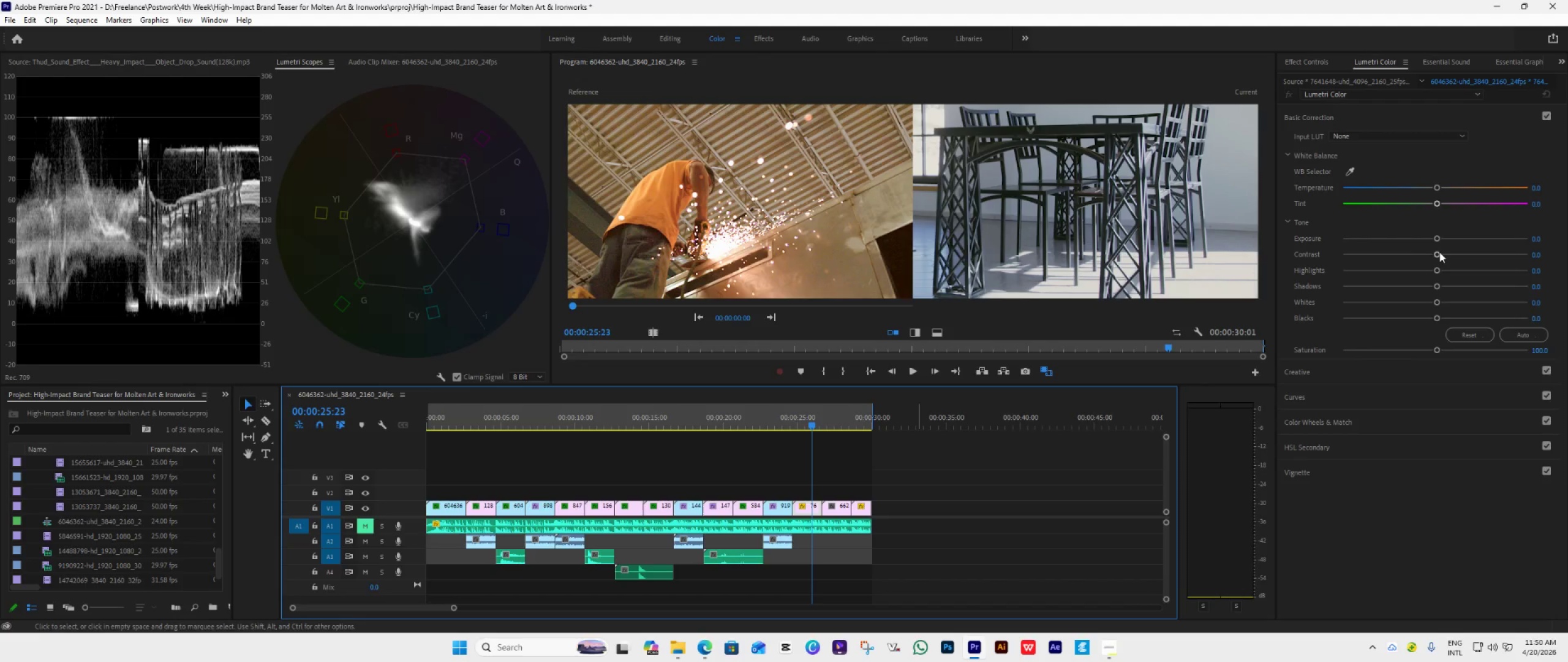 
wait(6.23)
 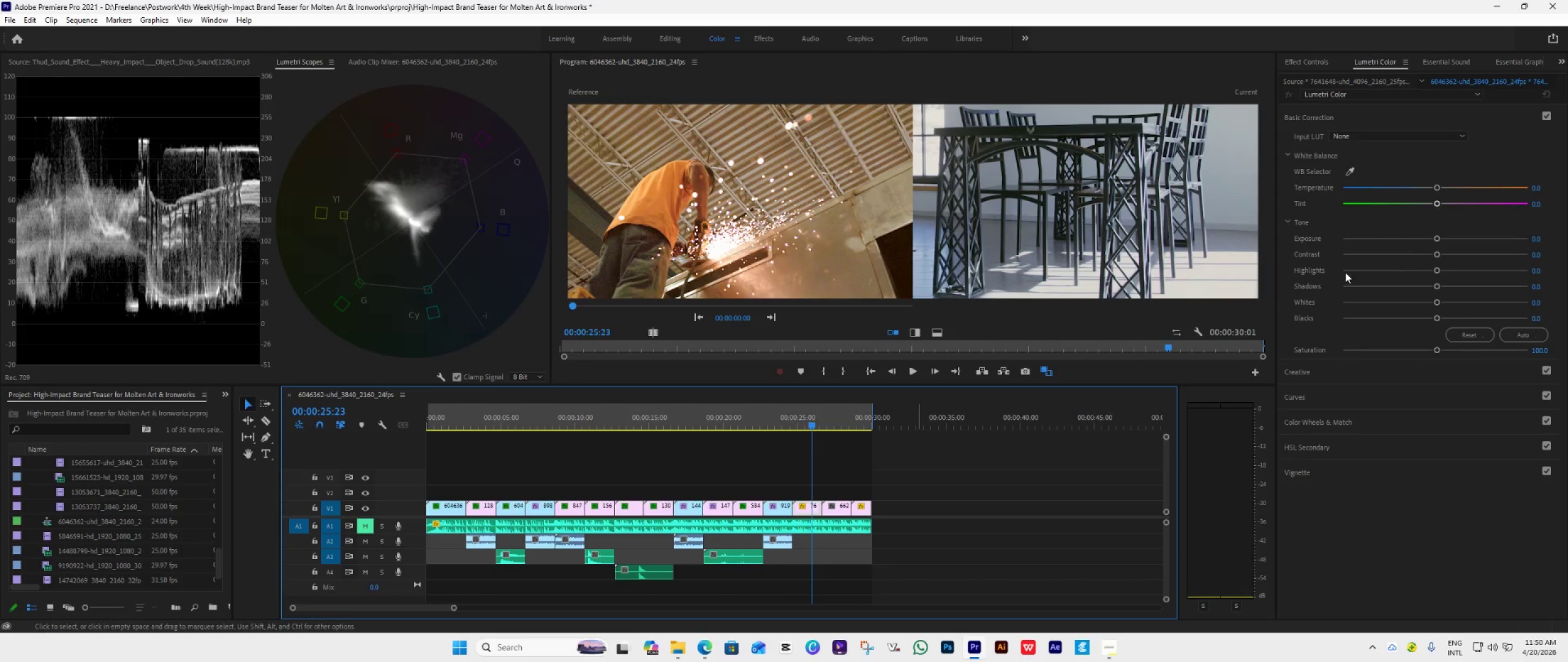 
left_click_drag(start_coordinate=[1437, 239], to_coordinate=[1442, 241])
 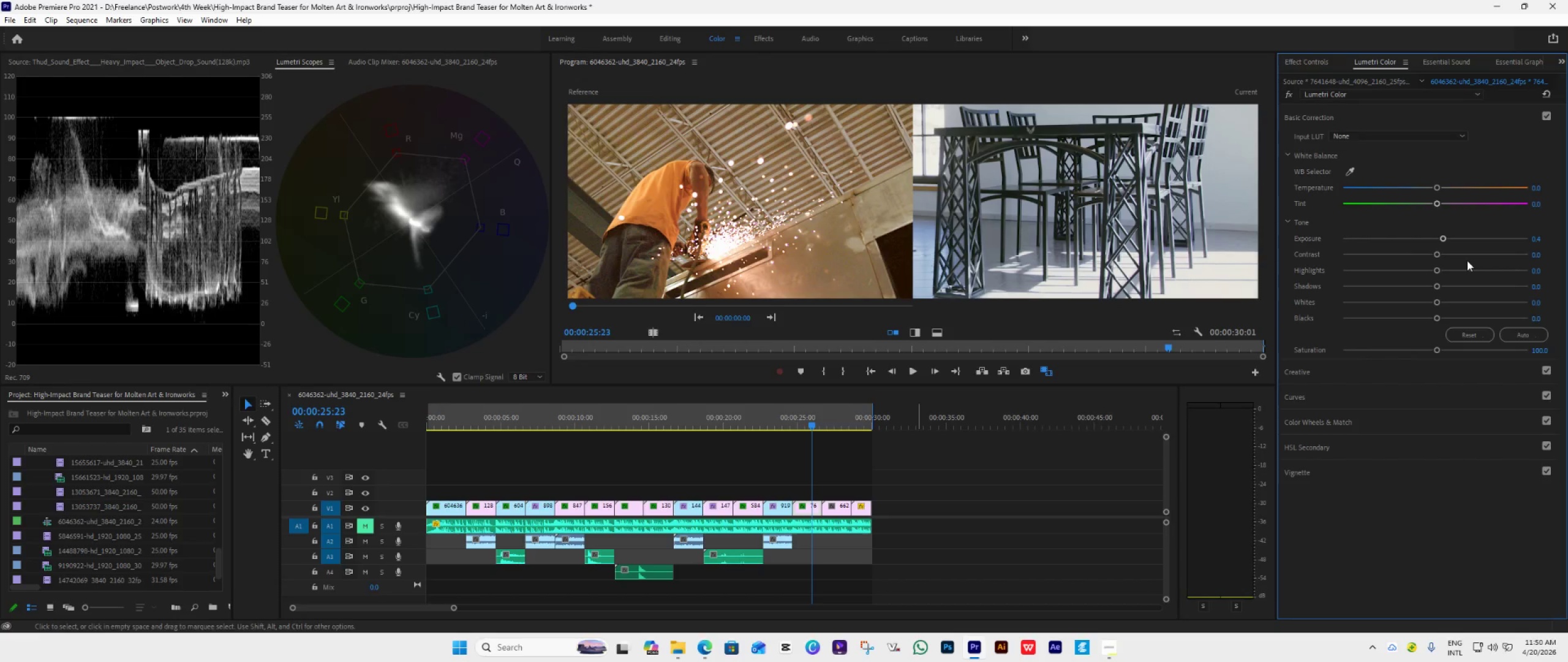 
left_click([1467, 261])
 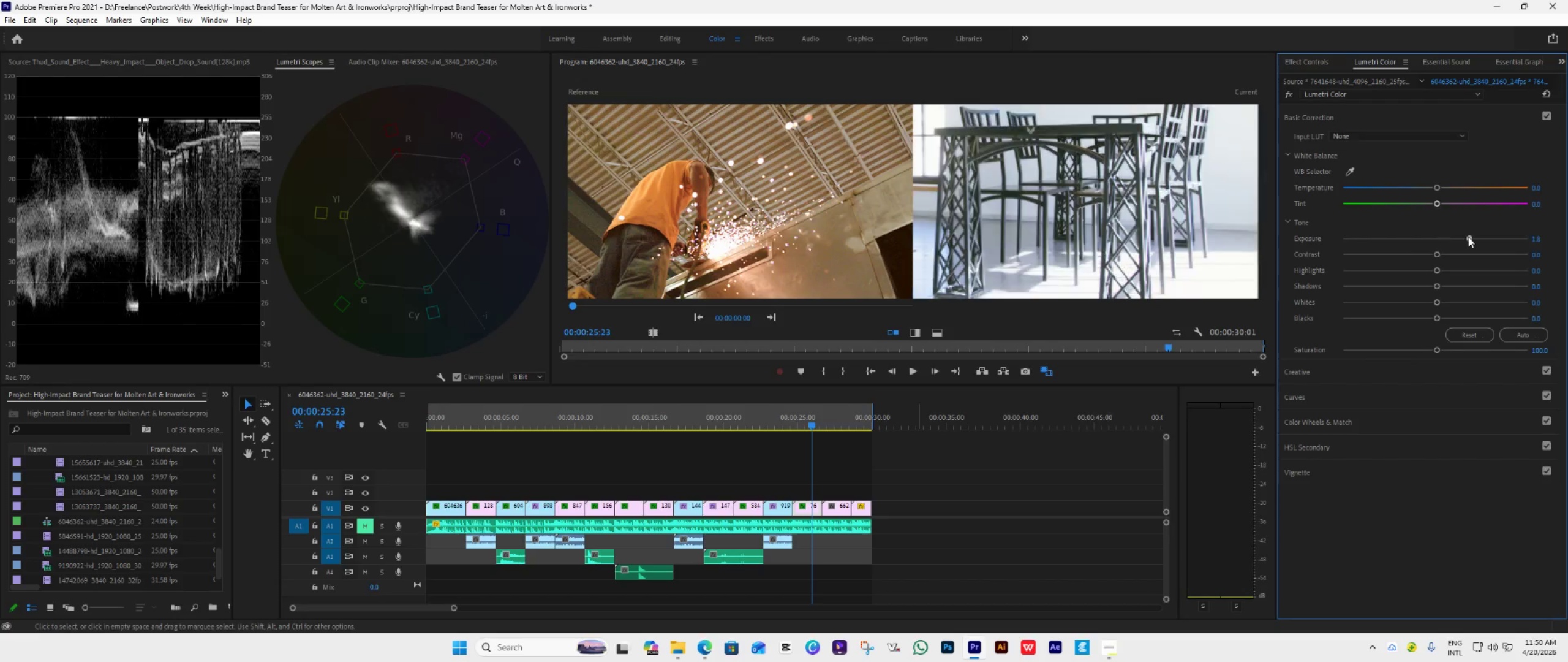 
double_click([1468, 237])
 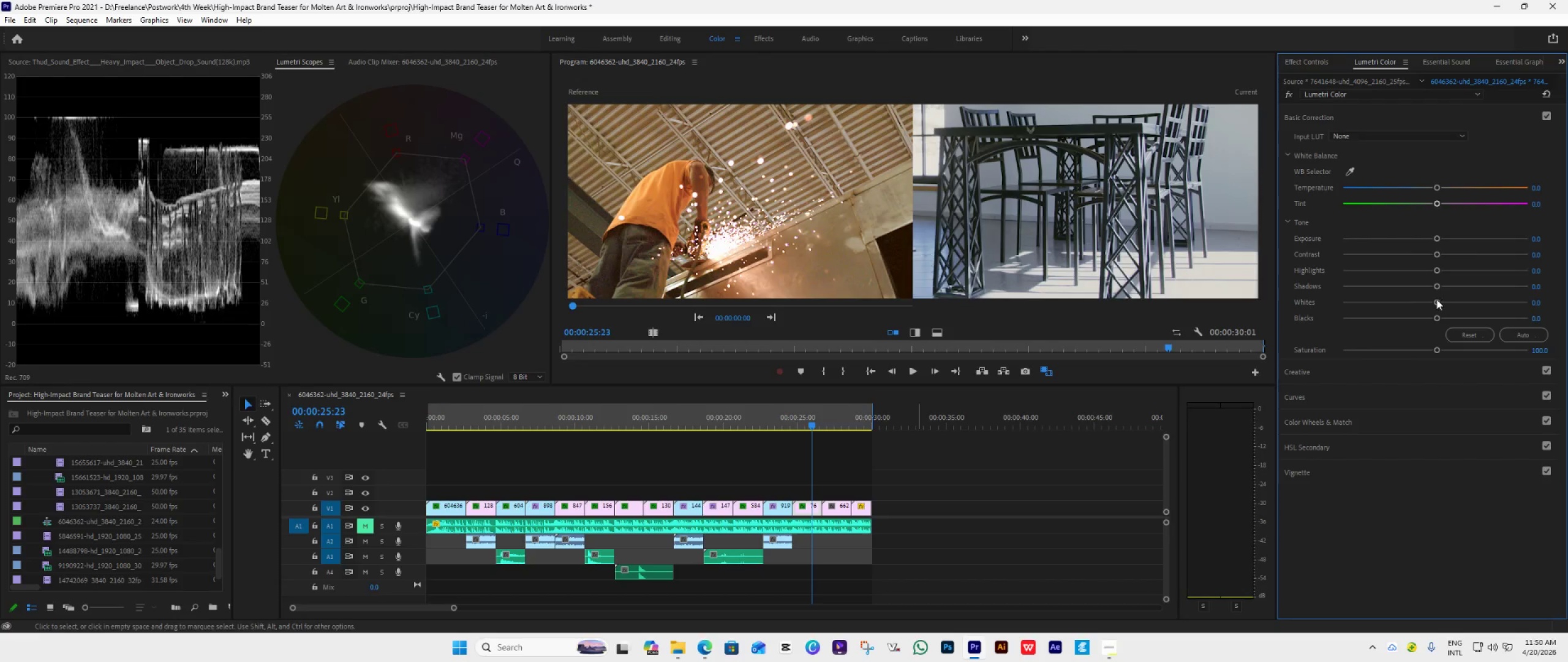 
left_click_drag(start_coordinate=[1436, 299], to_coordinate=[1464, 308])
 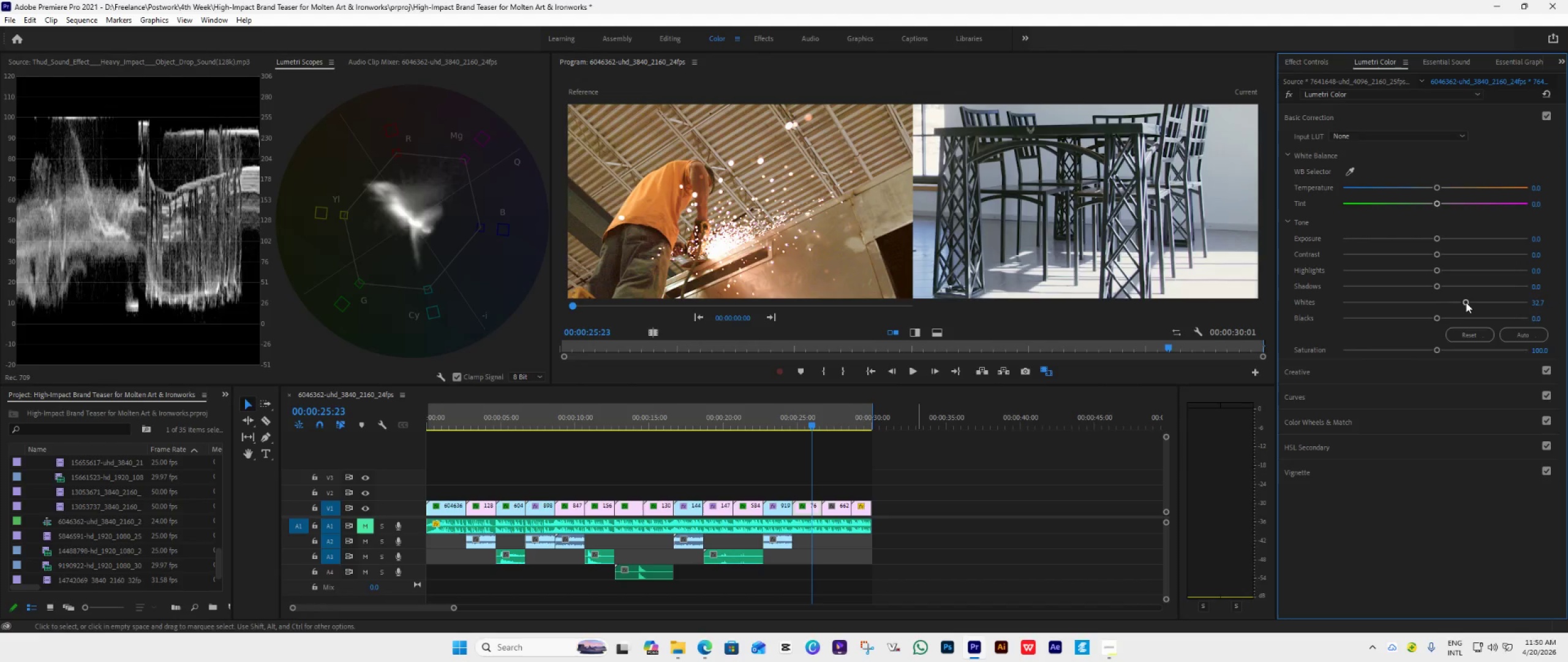 
left_click([1466, 302])
 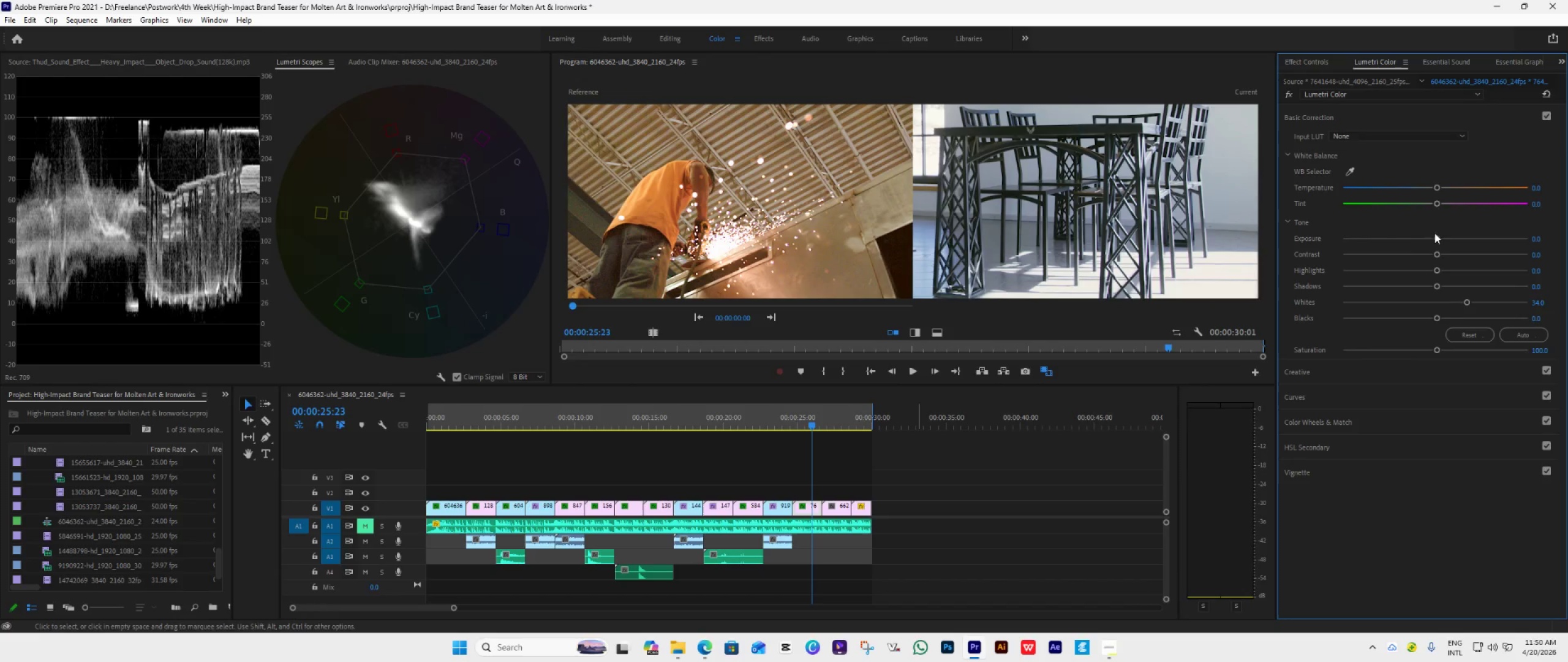 
left_click_drag(start_coordinate=[1436, 235], to_coordinate=[1439, 238])
 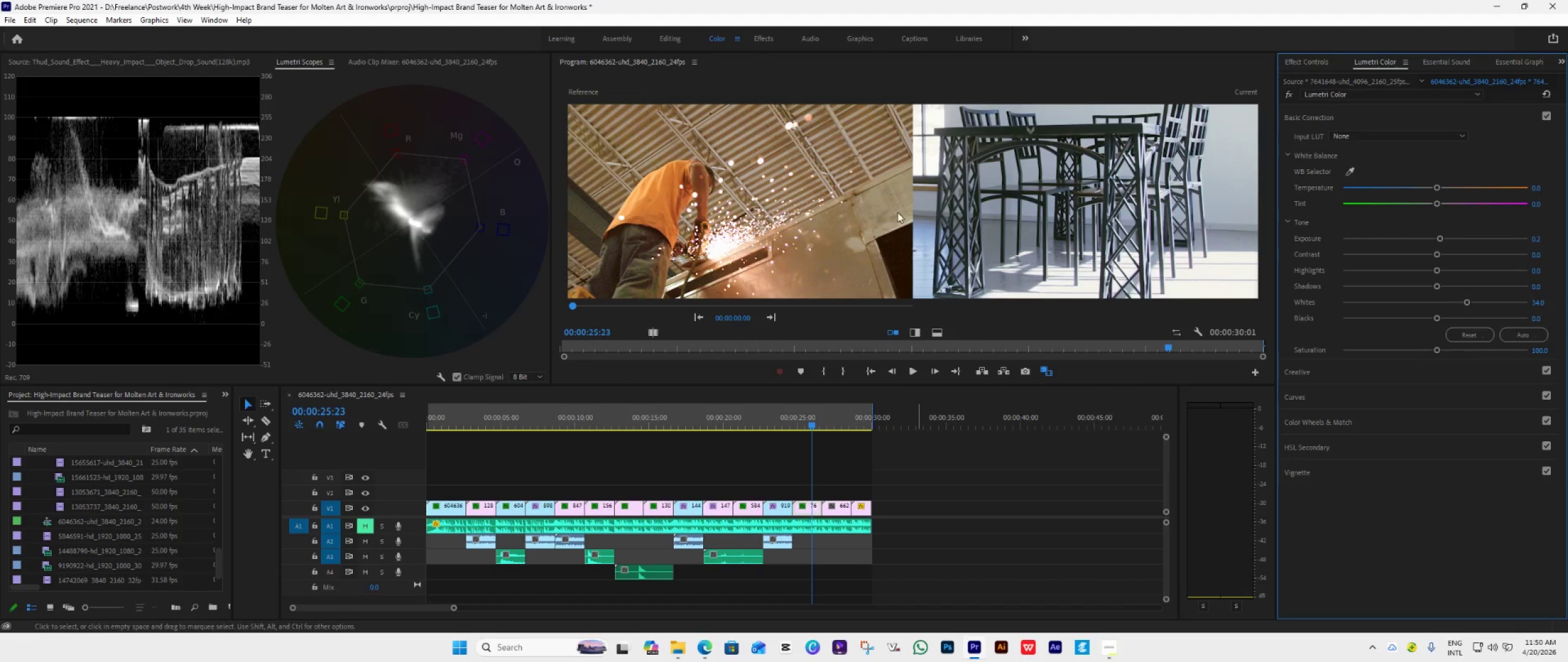 
wait(5.53)
 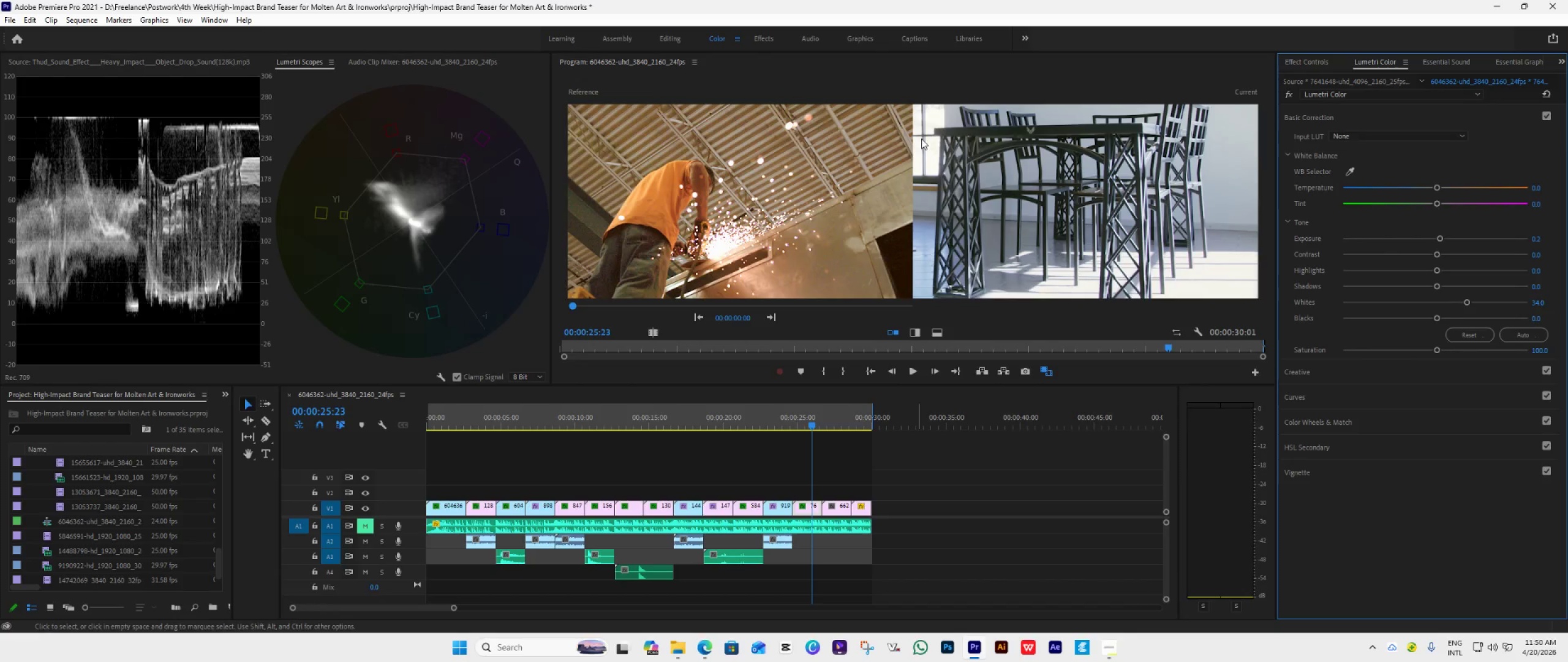 
left_click_drag(start_coordinate=[1433, 272], to_coordinate=[1354, 305])
 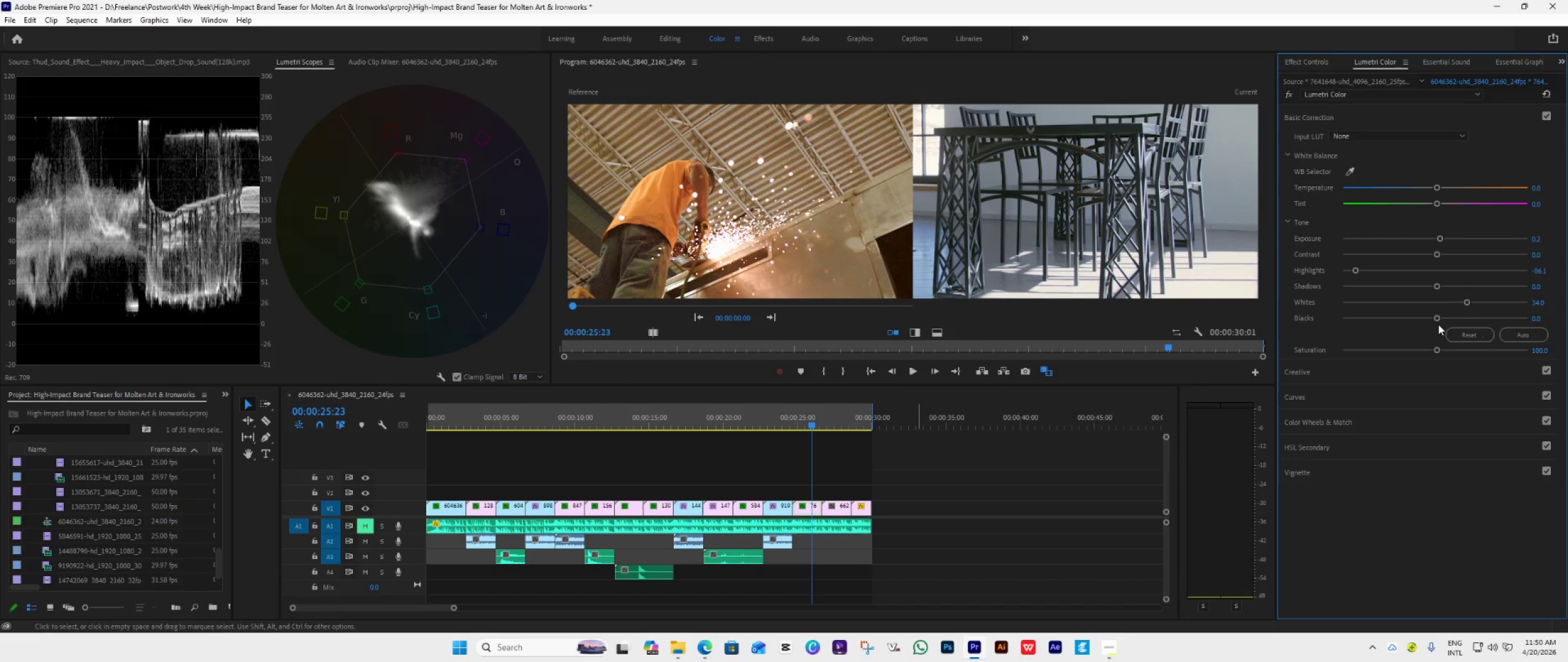 
wait(6.81)
 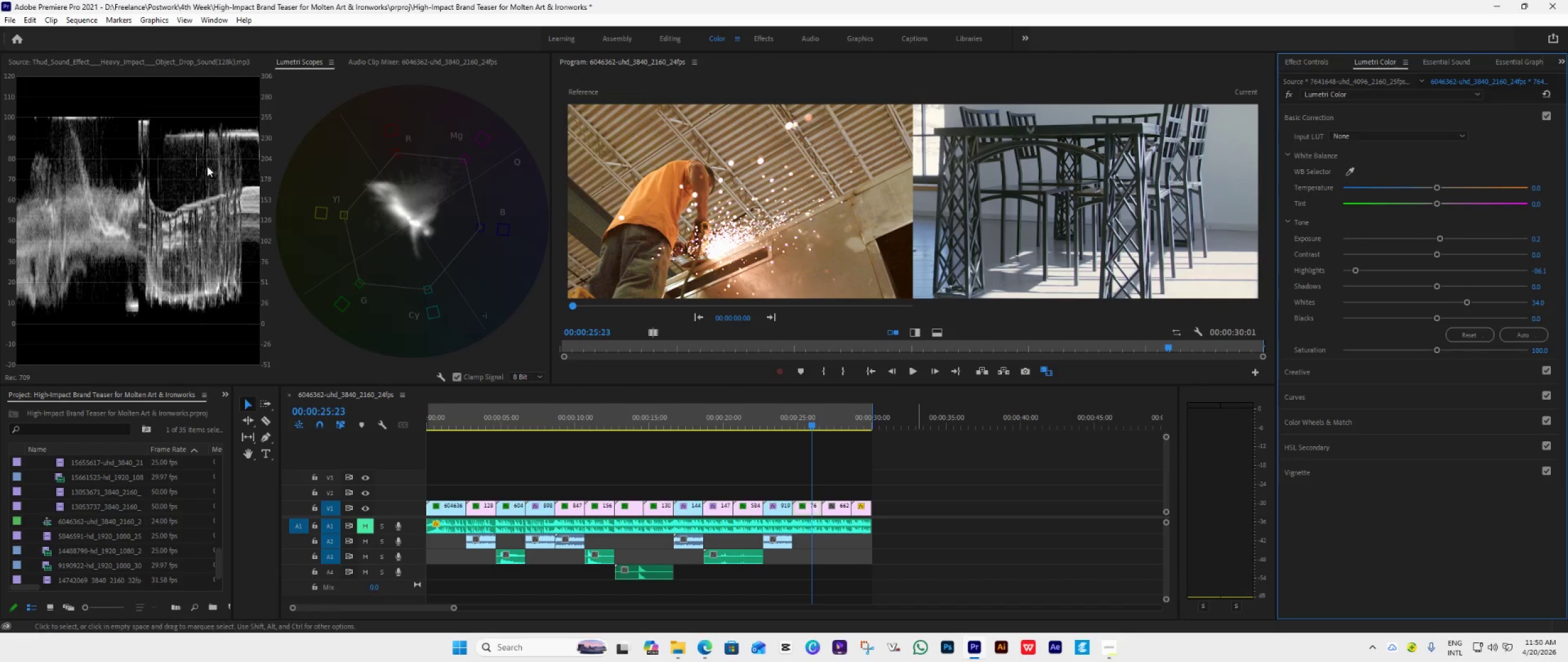 
left_click_drag(start_coordinate=[1438, 318], to_coordinate=[1420, 321])
 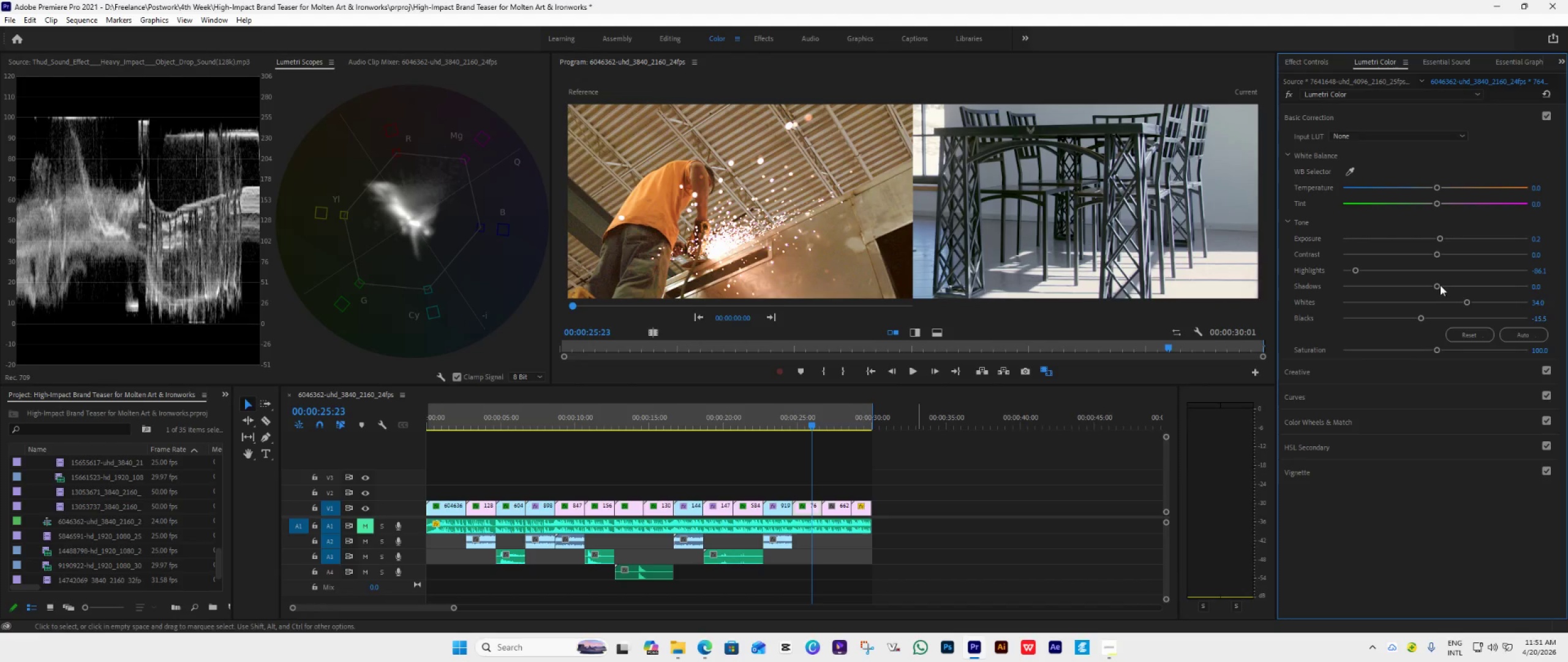 
left_click_drag(start_coordinate=[1438, 284], to_coordinate=[1471, 297])
 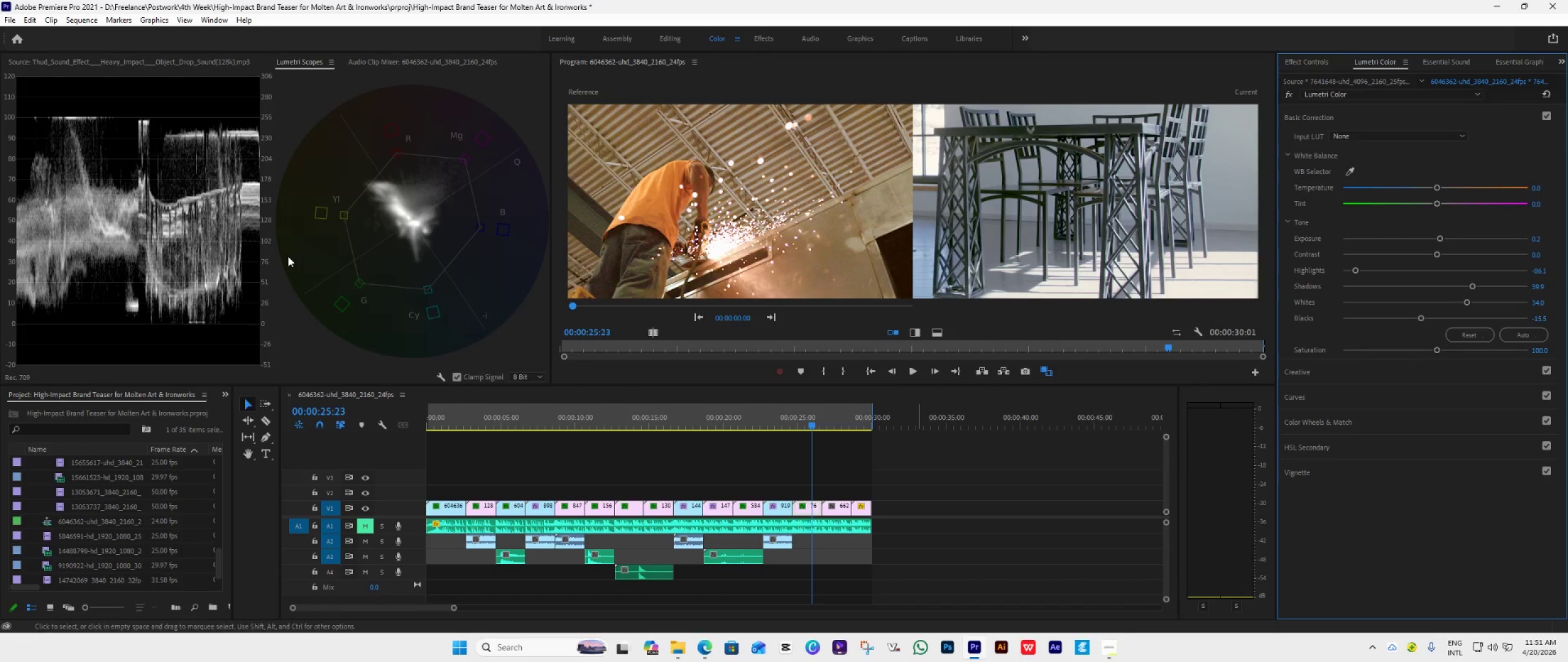 
wait(8.53)
 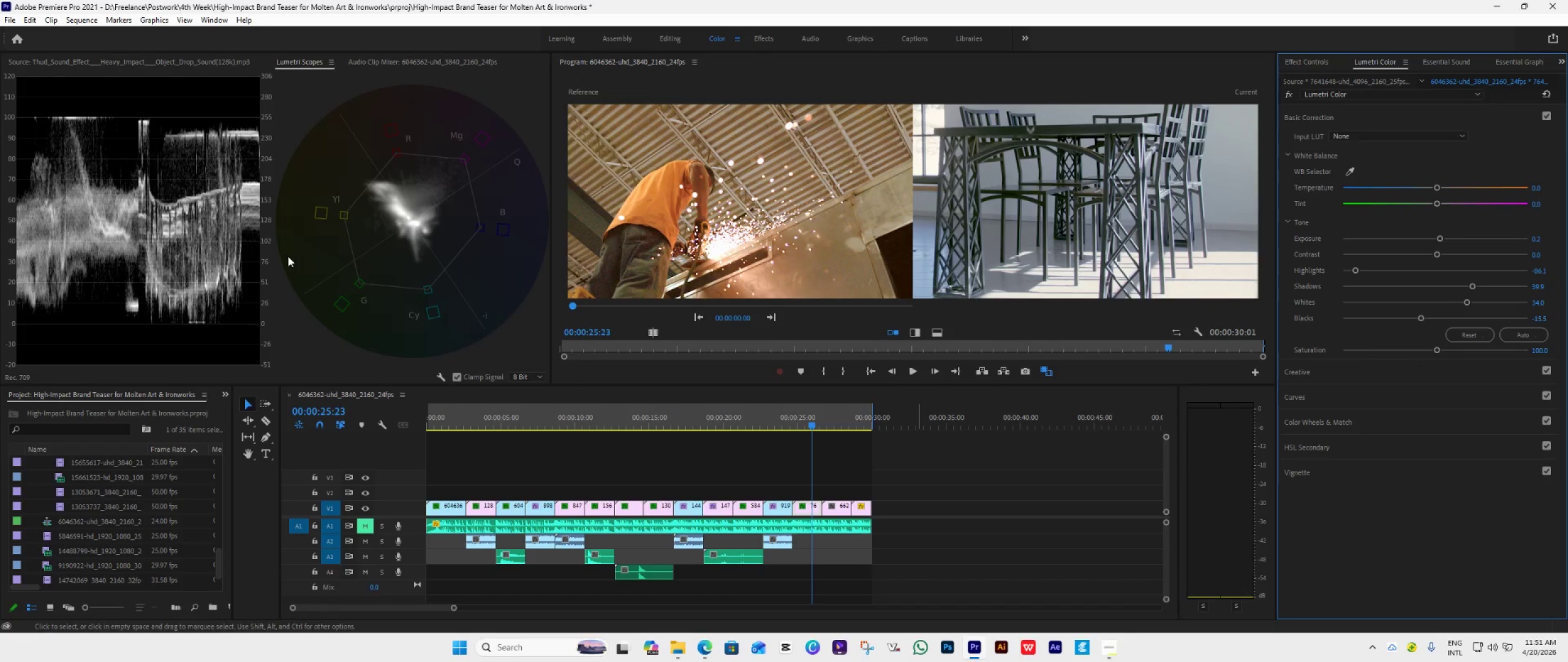 
left_click([839, 427])
 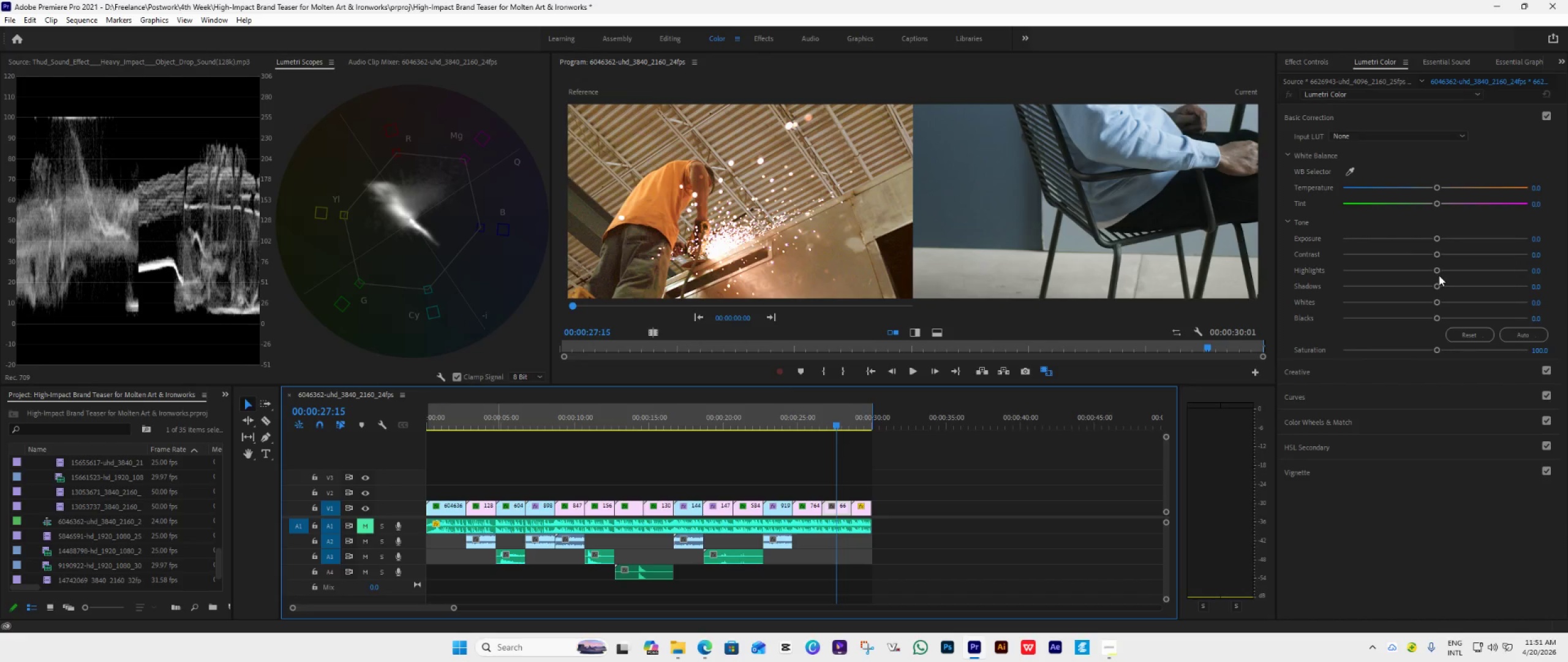 
wait(5.78)
 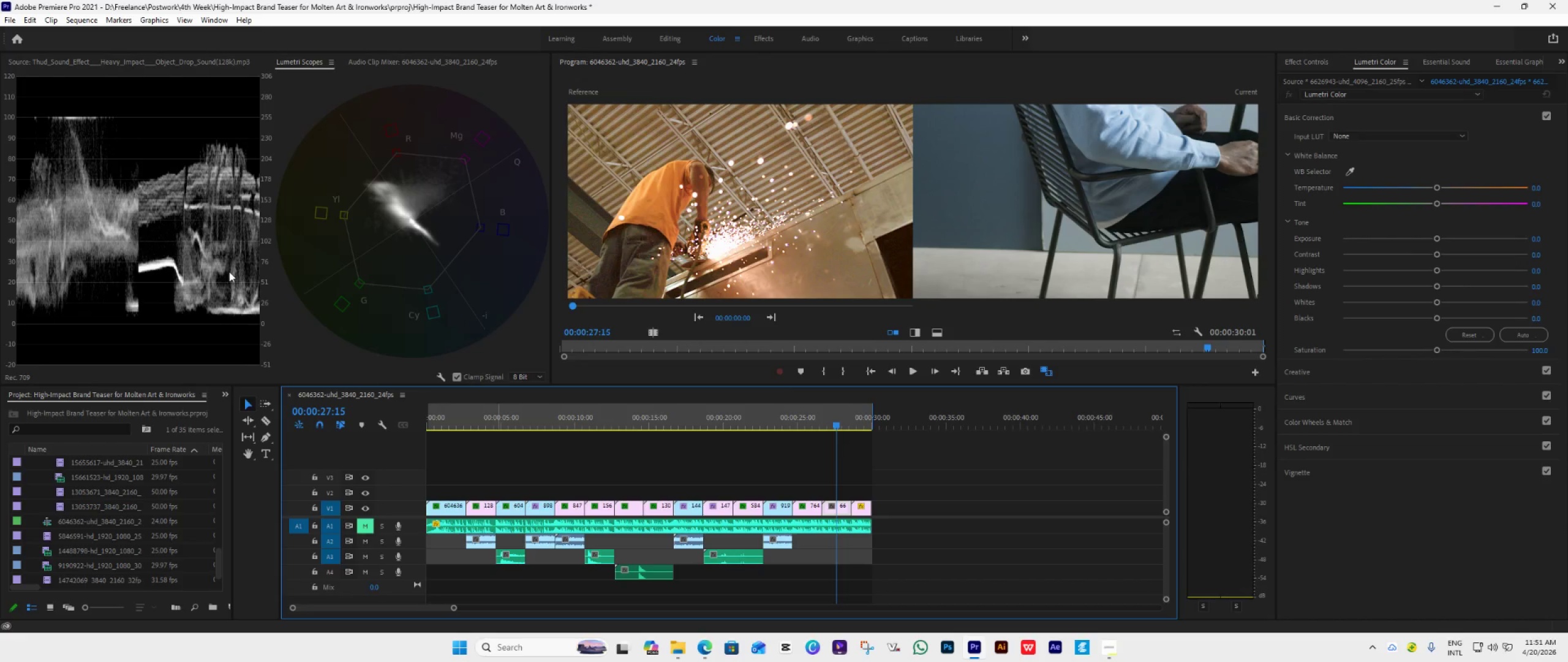 
left_click_drag(start_coordinate=[1437, 302], to_coordinate=[1461, 311])
 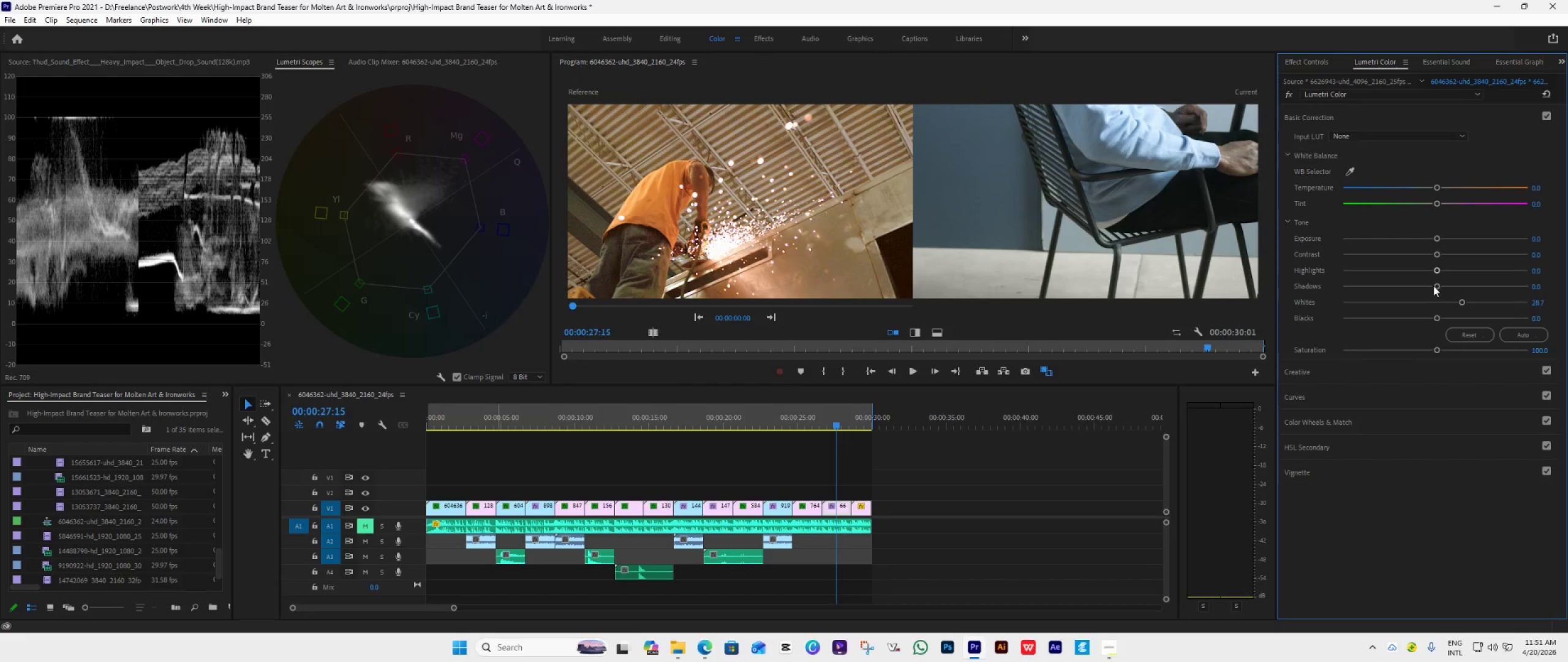 
wait(7.34)
 